 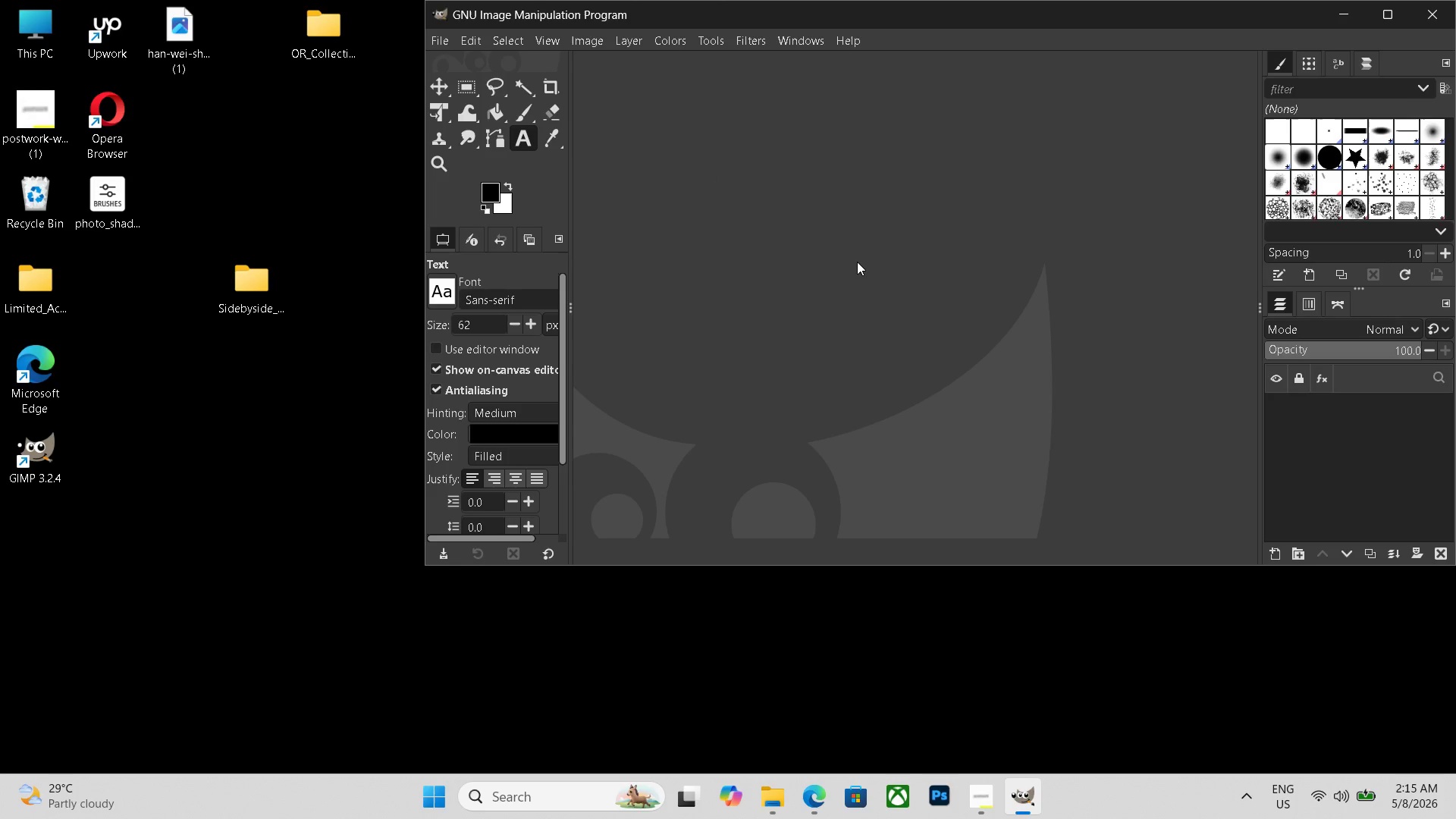 
key(Control+N)
 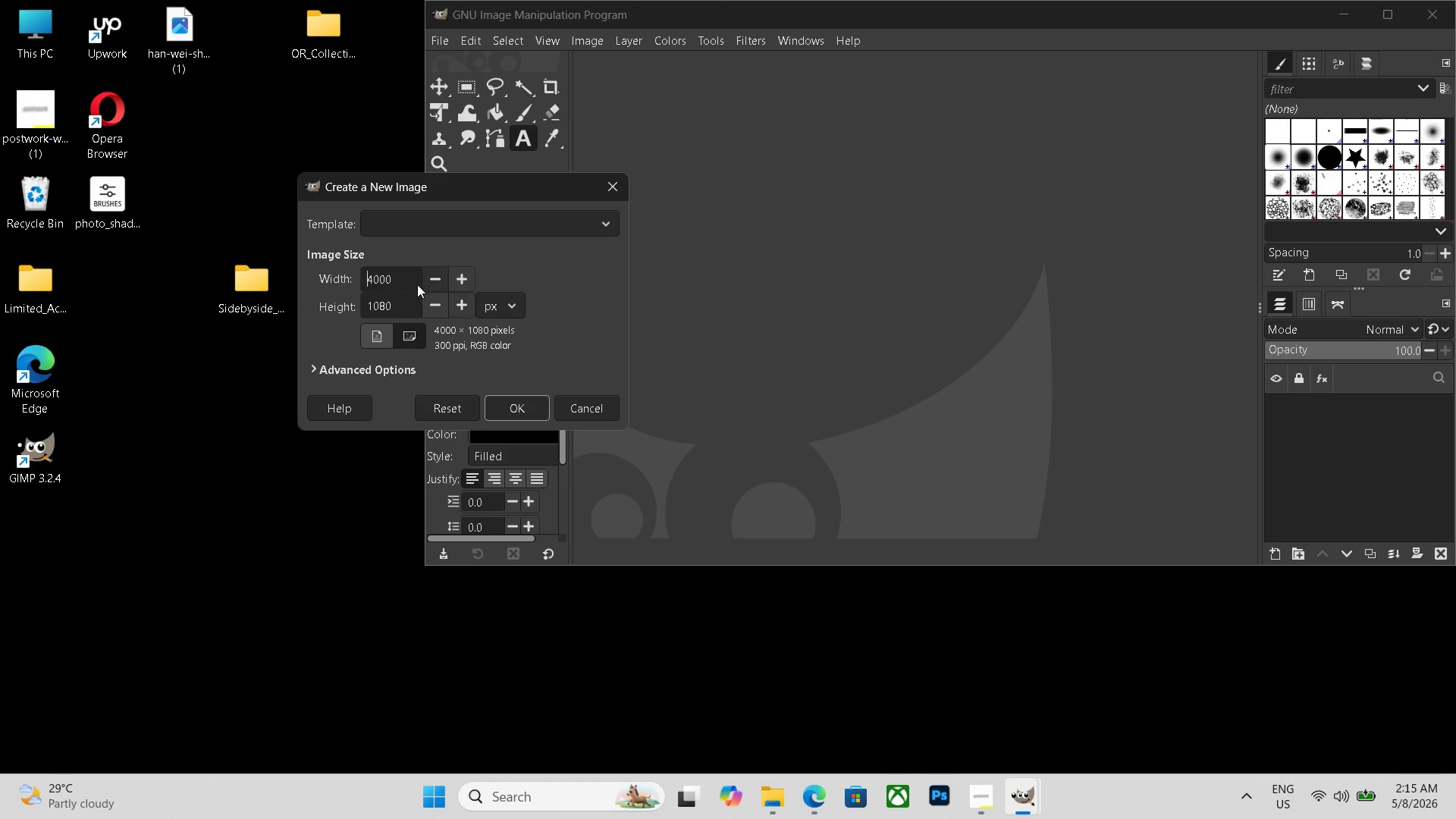 
left_click_drag(start_coordinate=[399, 278], to_coordinate=[277, 268])
 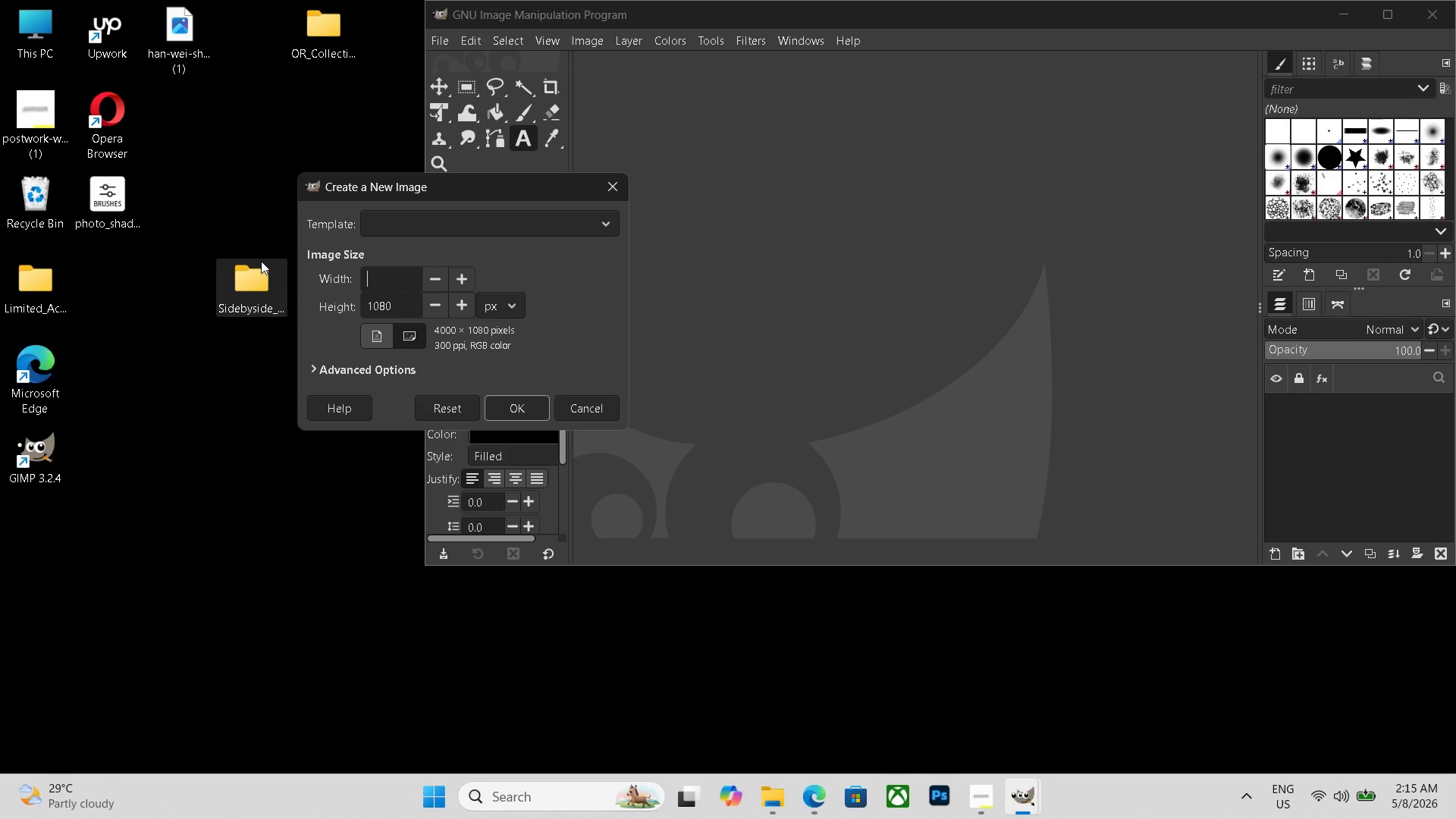 
key(Backspace)
 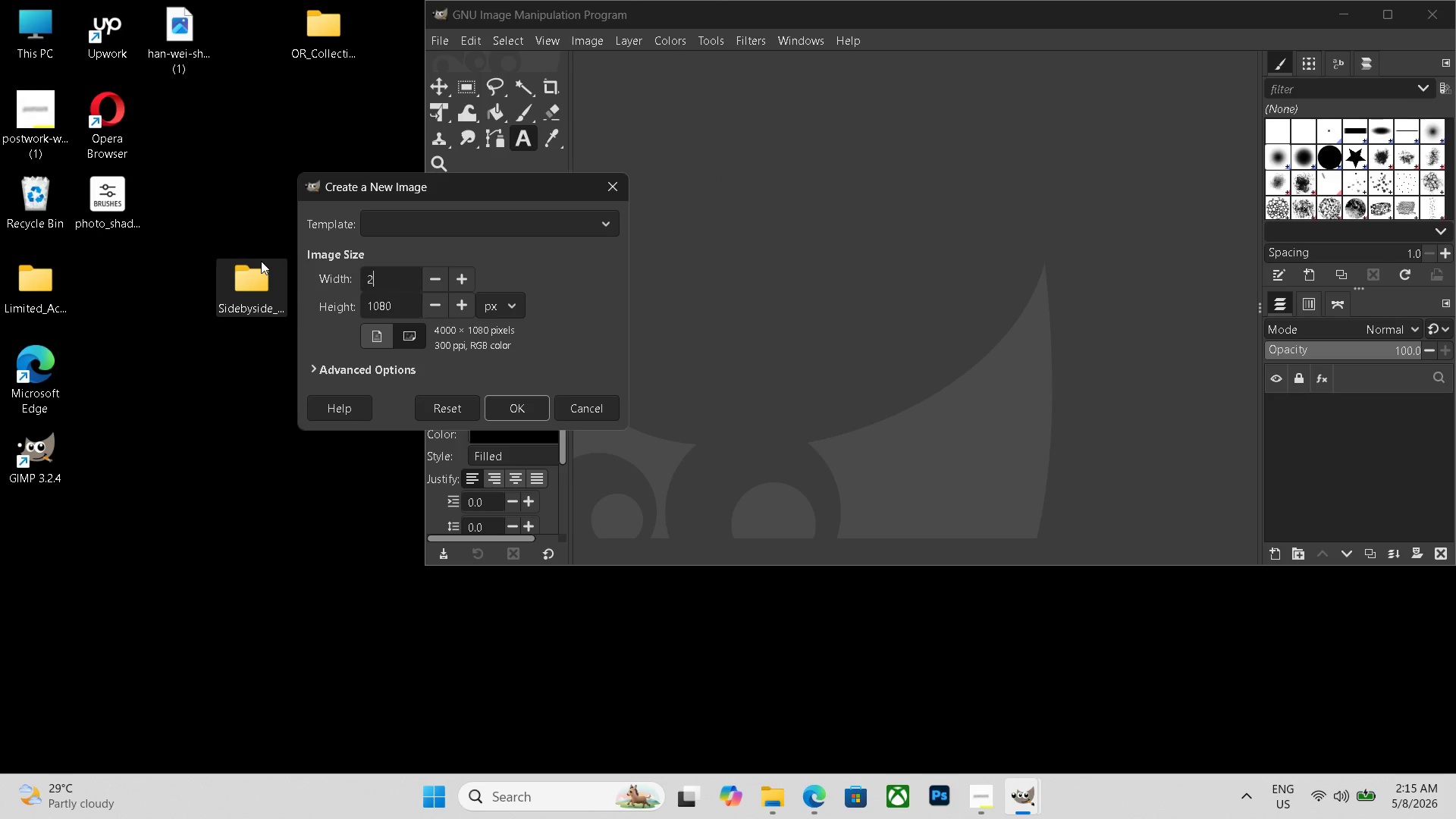 
key(Numpad2)
 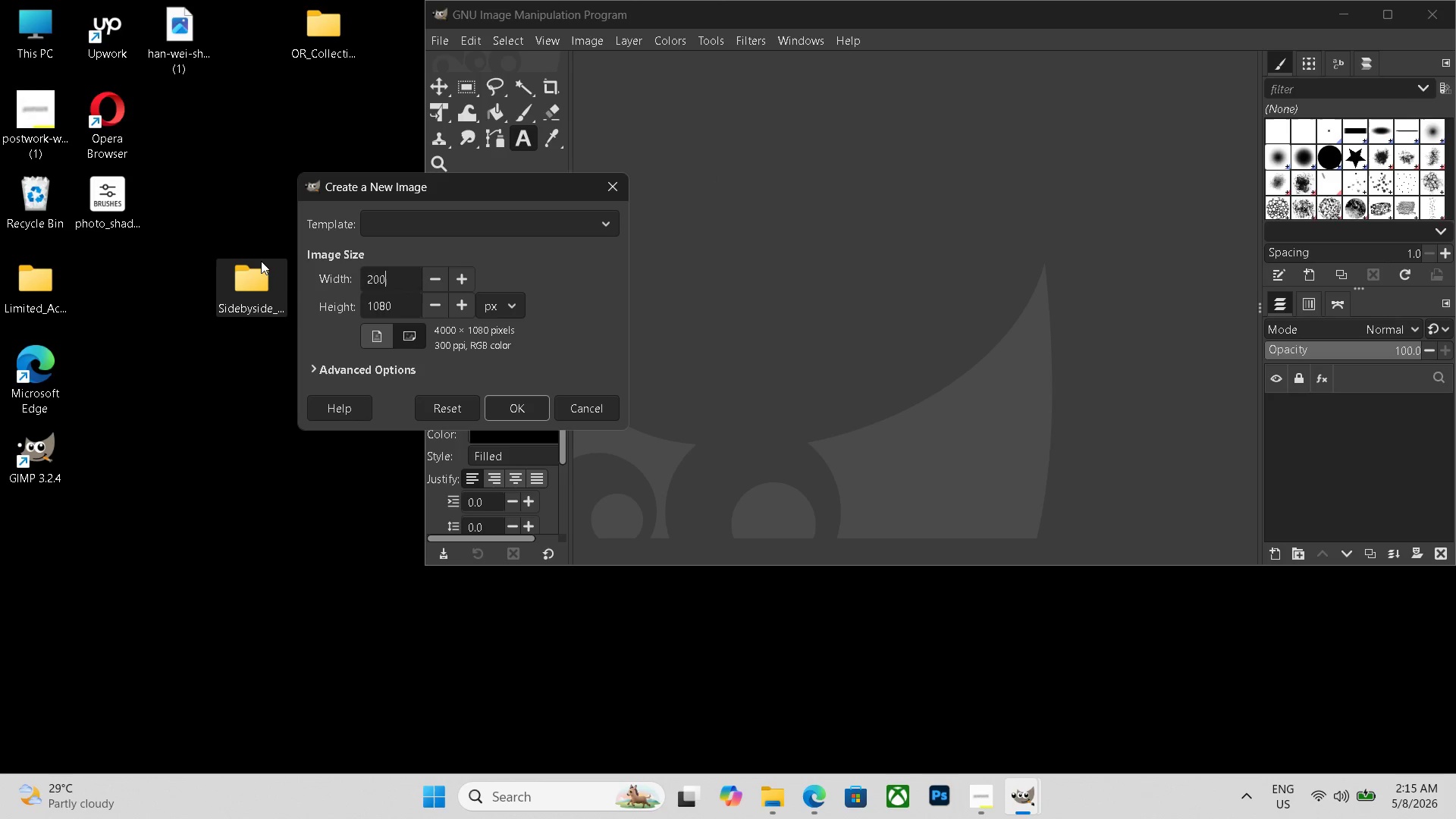 
key(Numpad0)
 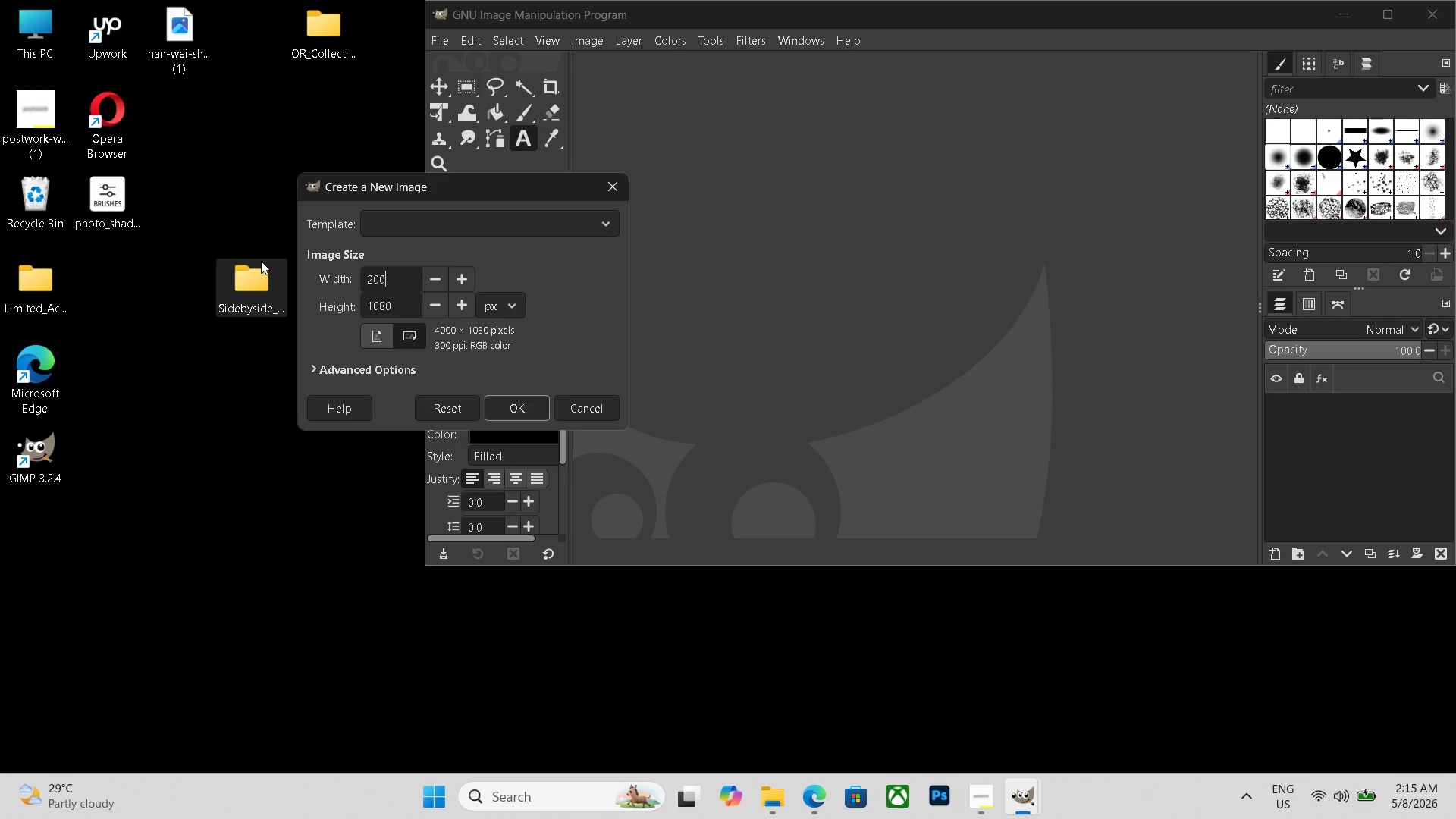 
key(Numpad0)
 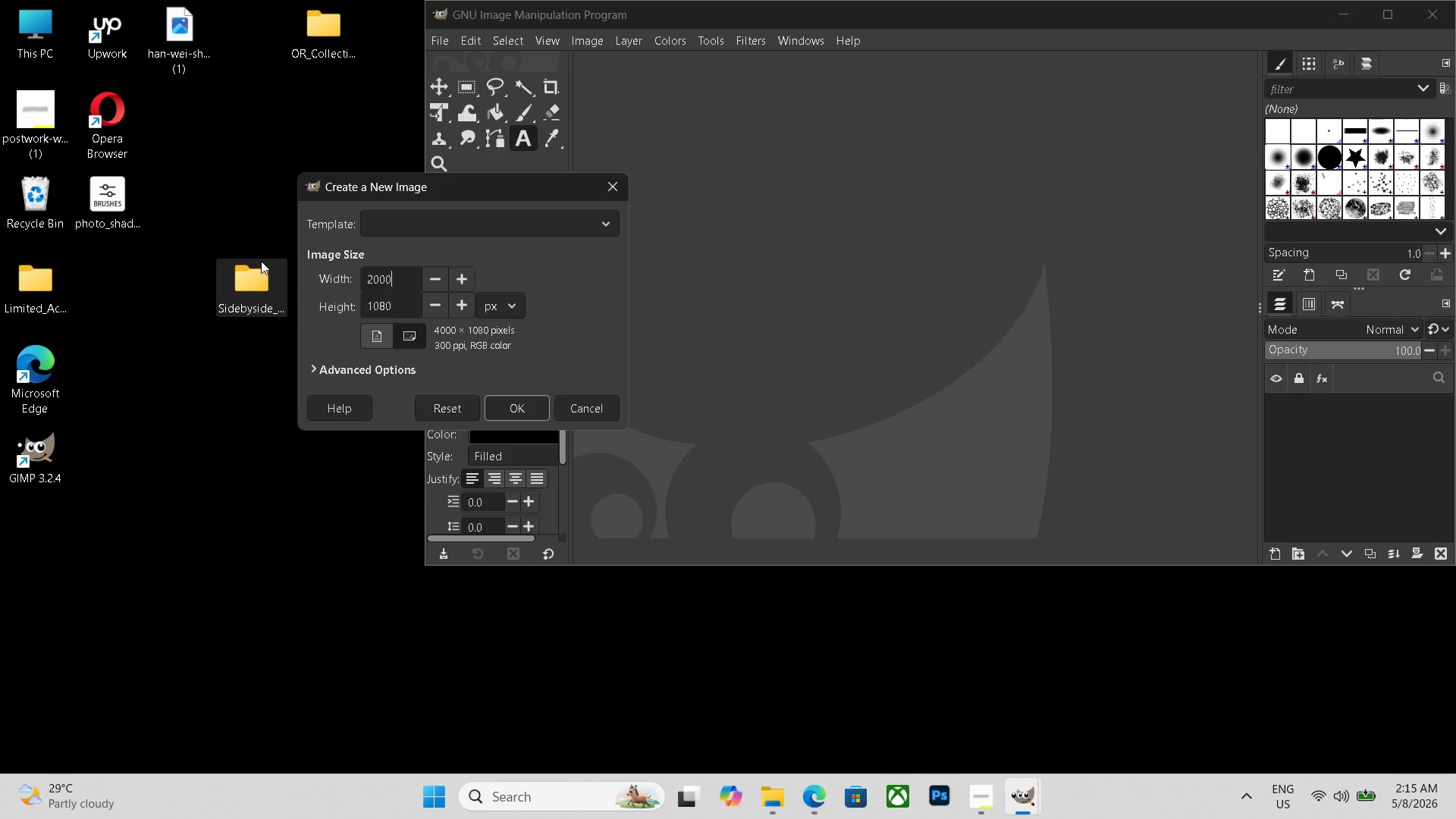 
key(Numpad0)
 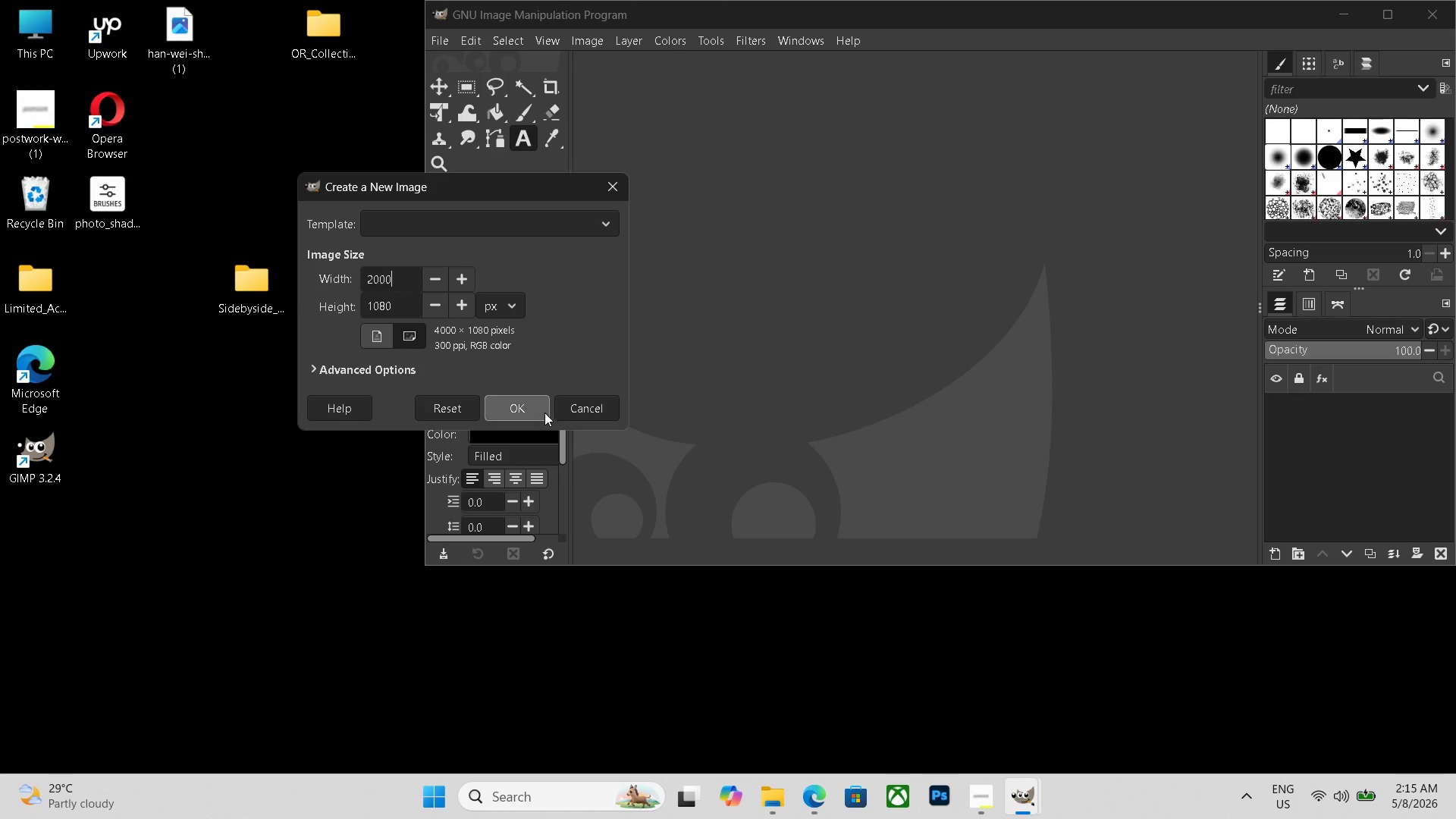 
scroll: coordinate [861, 447], scroll_direction: down, amount: 6.0
 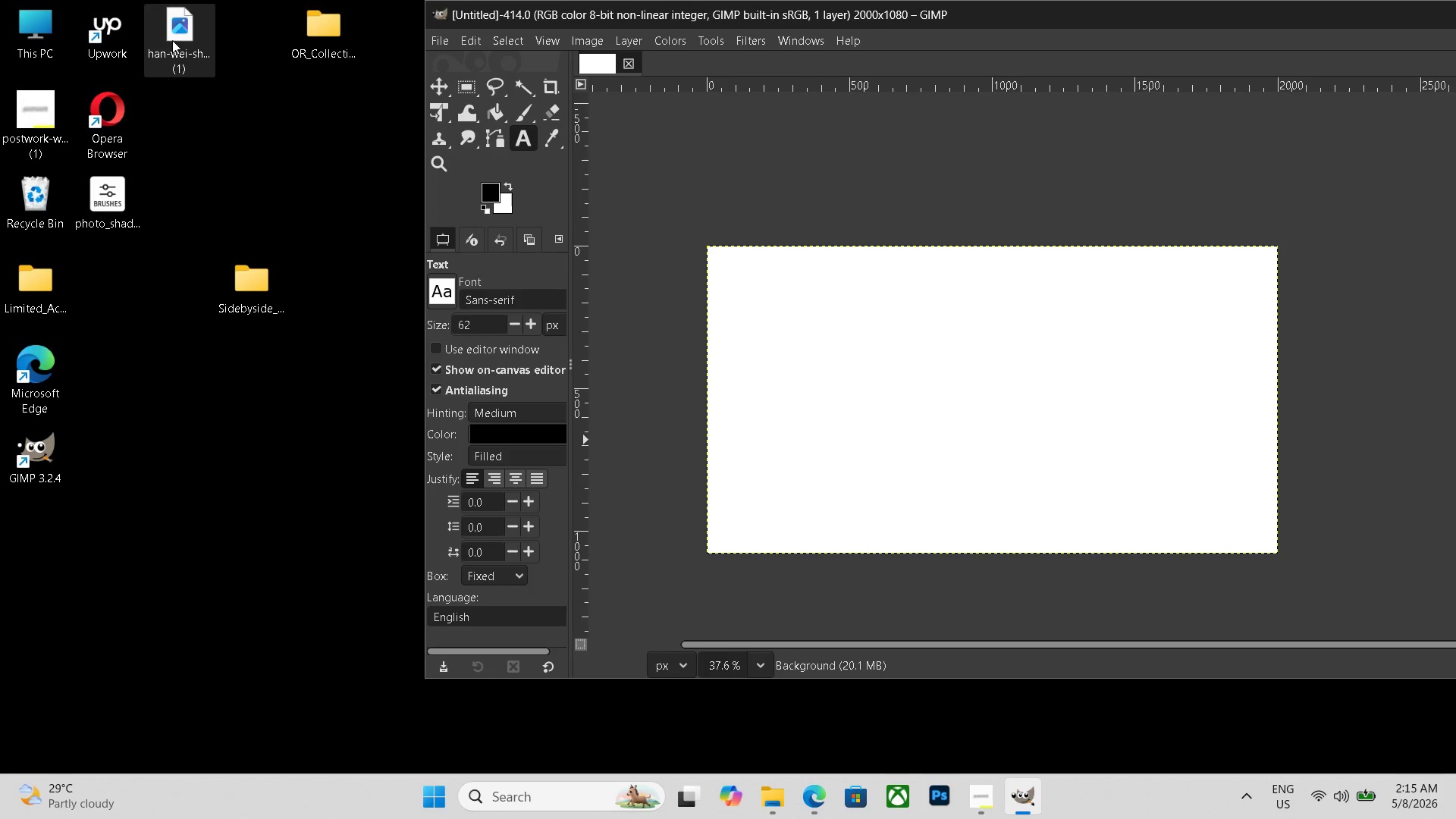 
left_click([544, 413])
 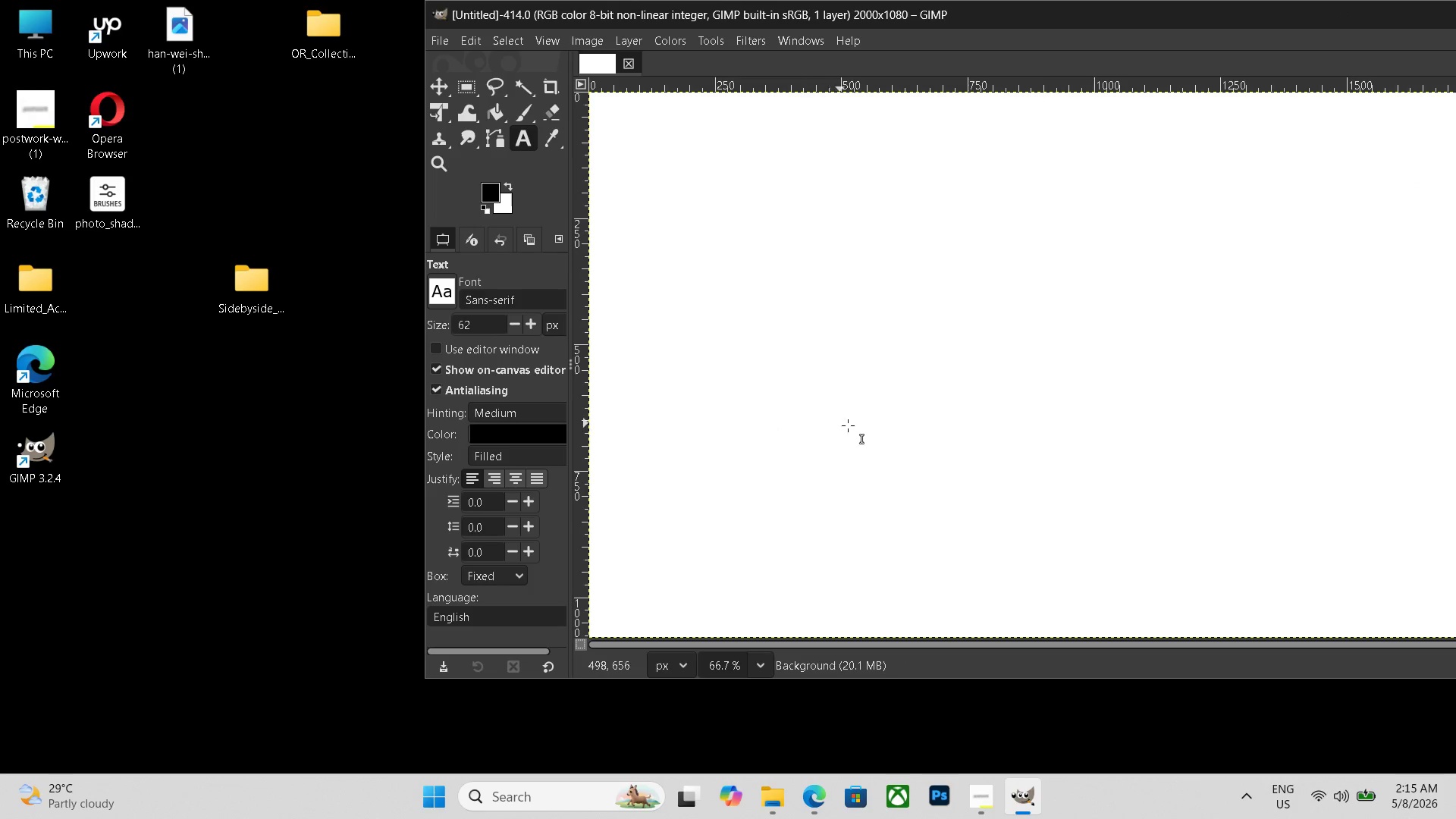 
hold_key(key=ControlLeft, duration=0.56)
 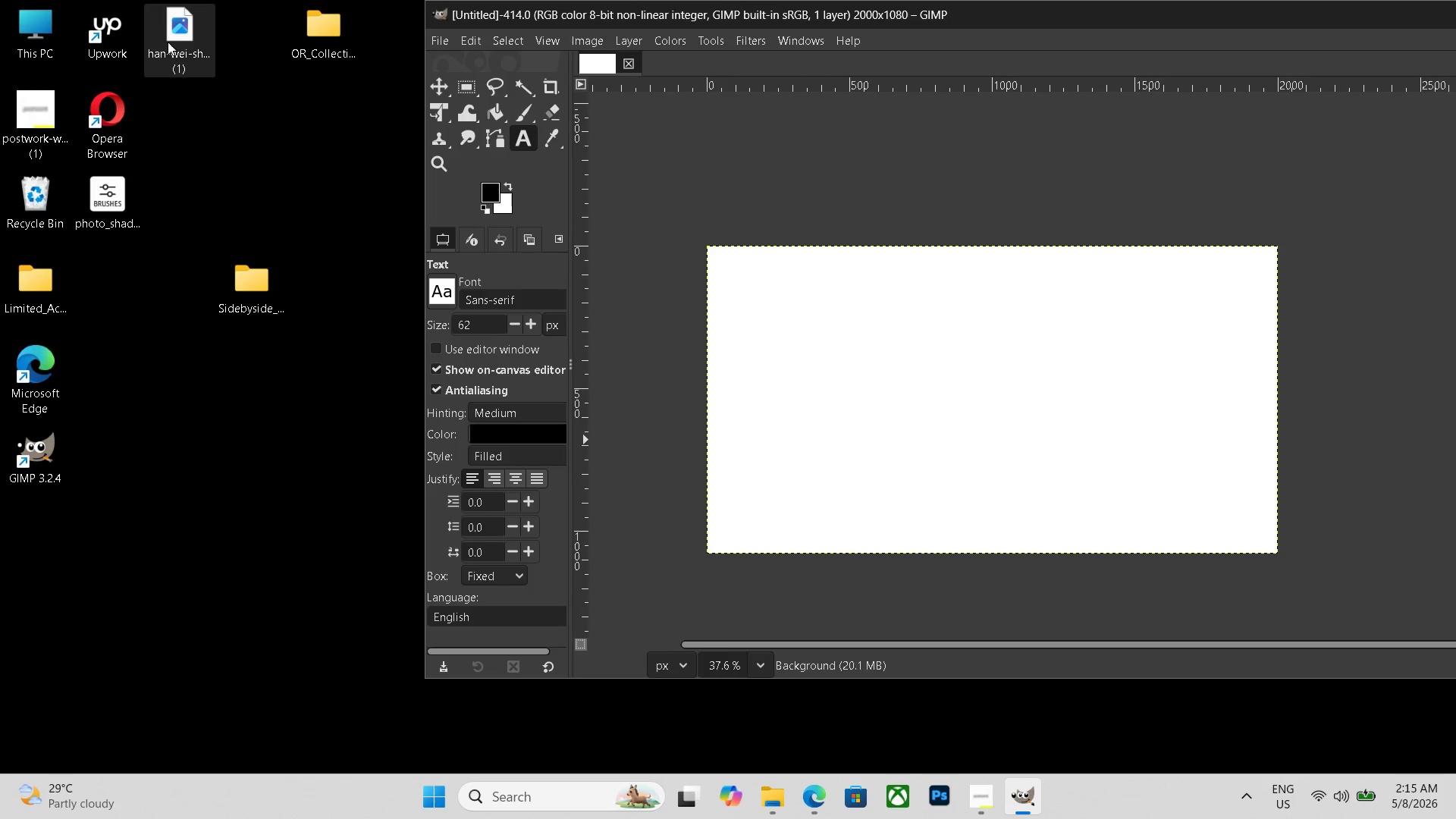 
scroll: coordinate [929, 347], scroll_direction: down, amount: 7.0
 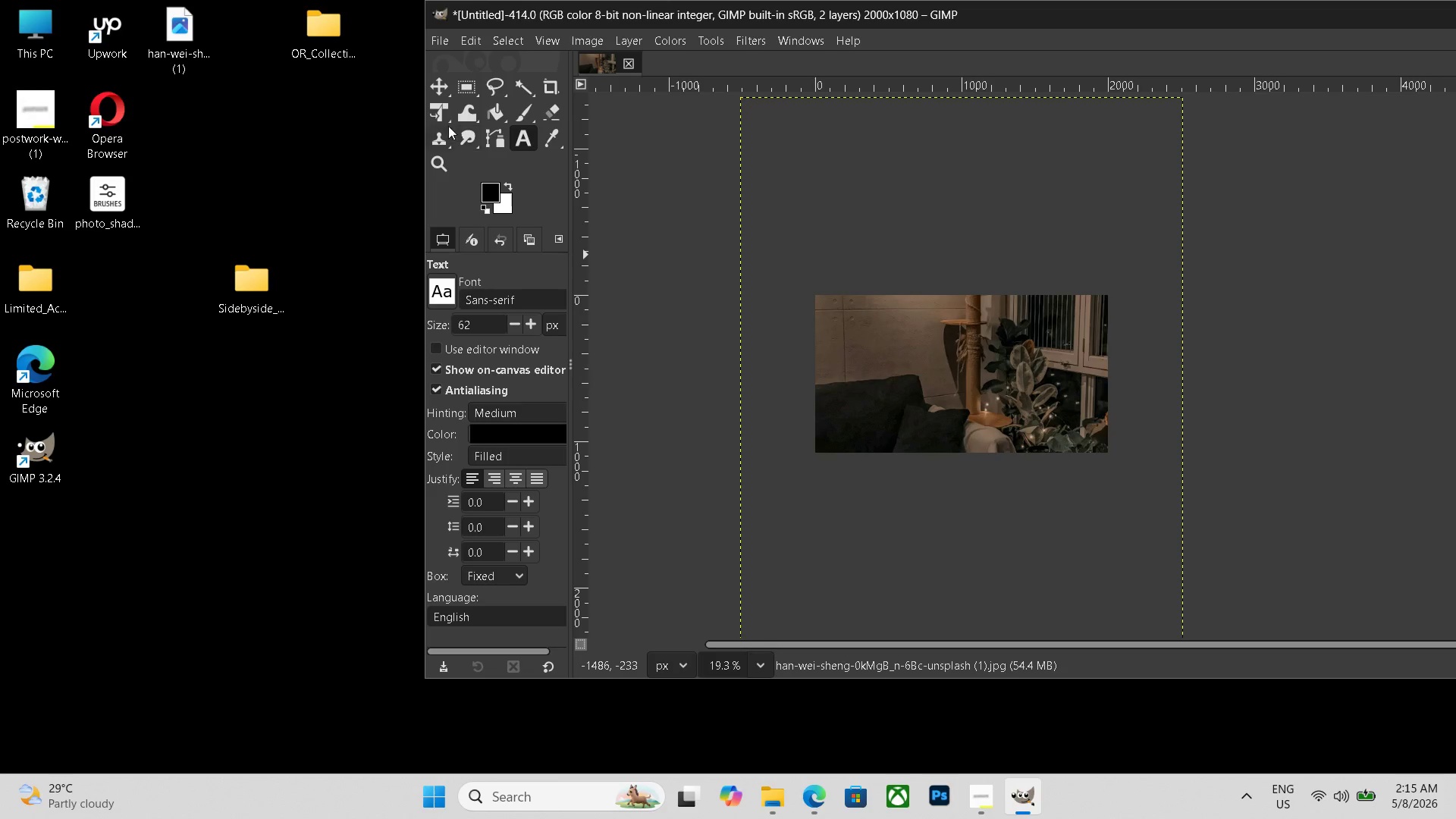 
left_click_drag(start_coordinate=[173, 40], to_coordinate=[921, 348])
 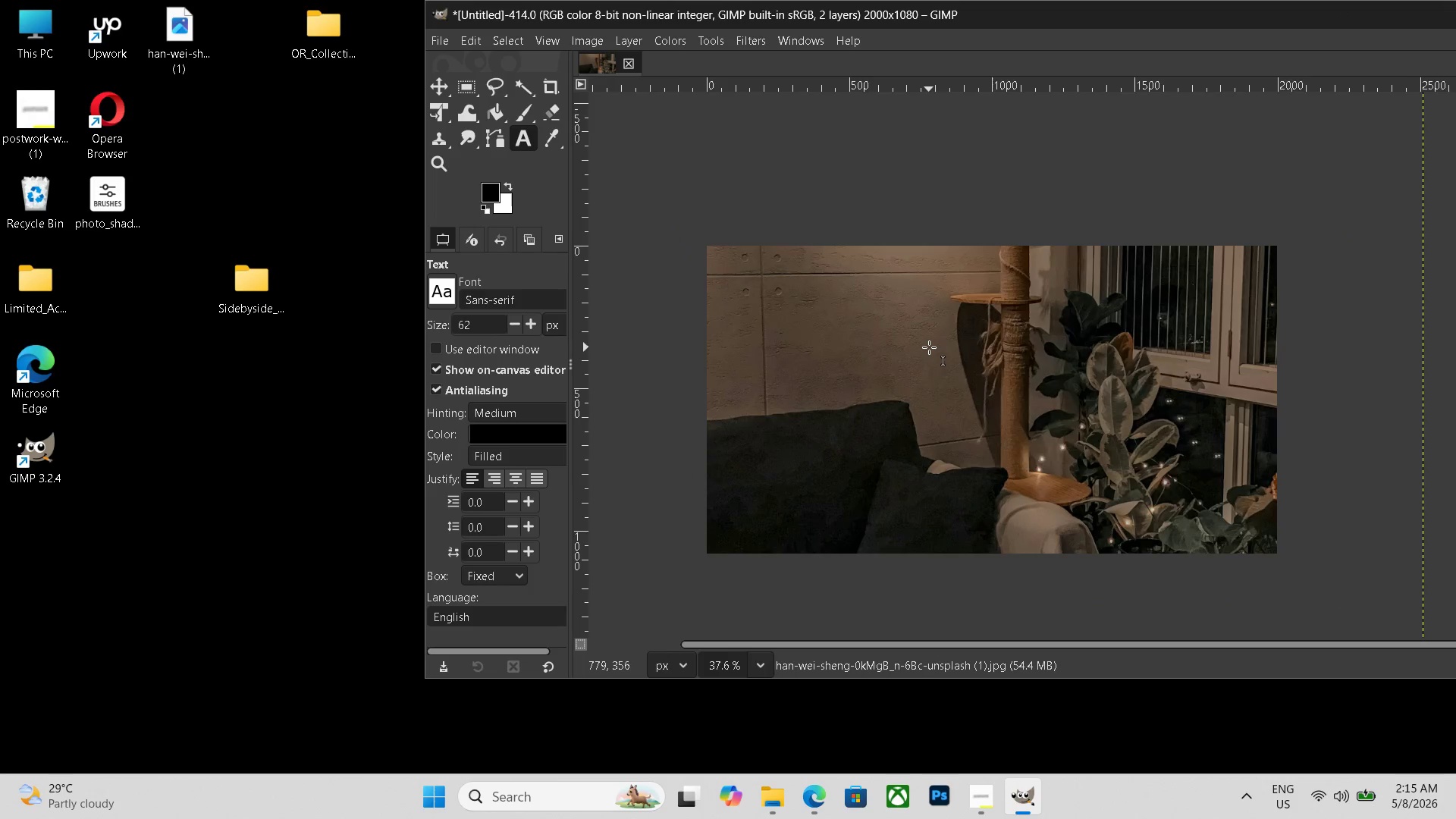 
hold_key(key=ControlLeft, duration=0.36)
 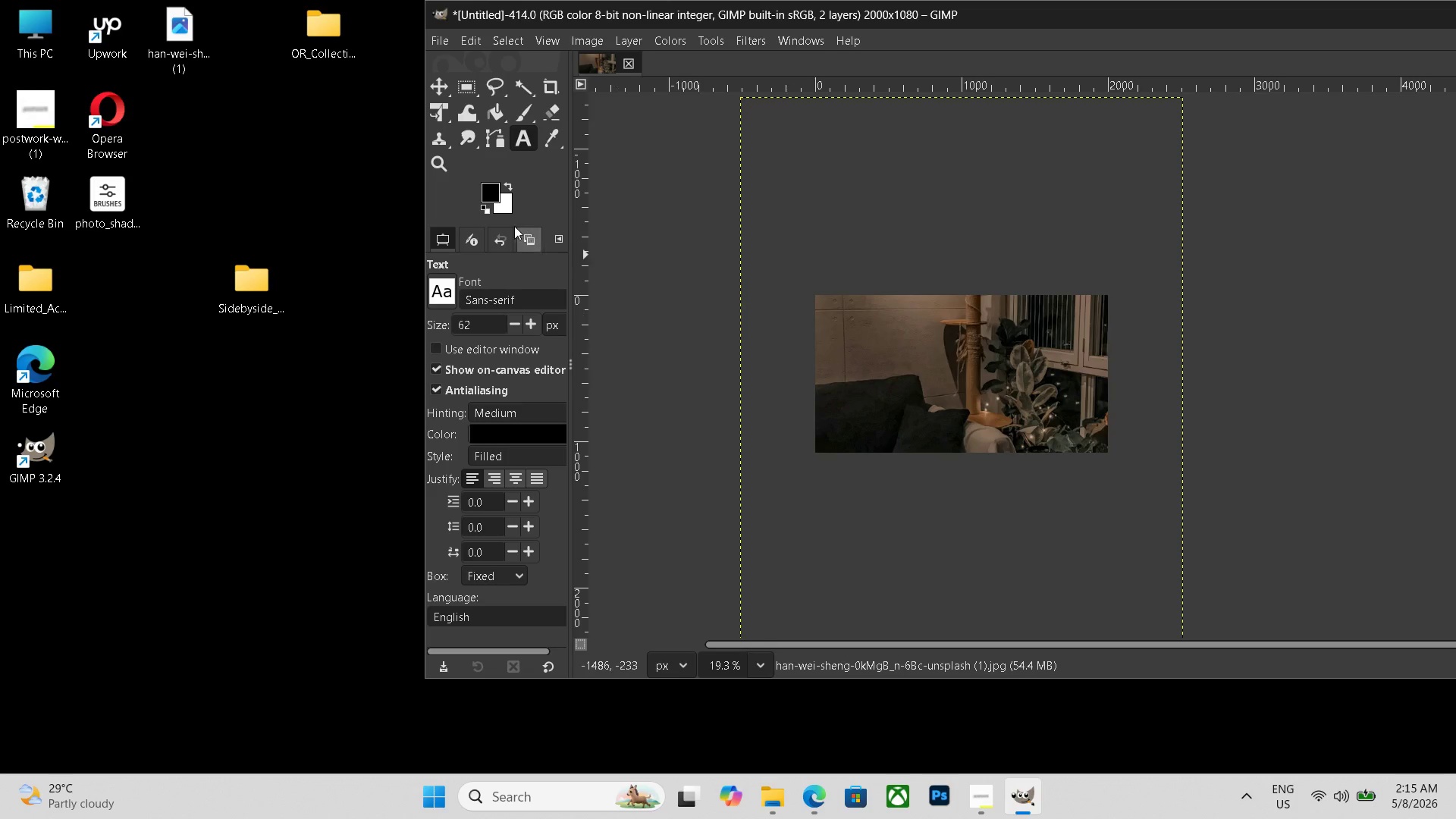 
scroll: coordinate [910, 385], scroll_direction: down, amount: 8.0
 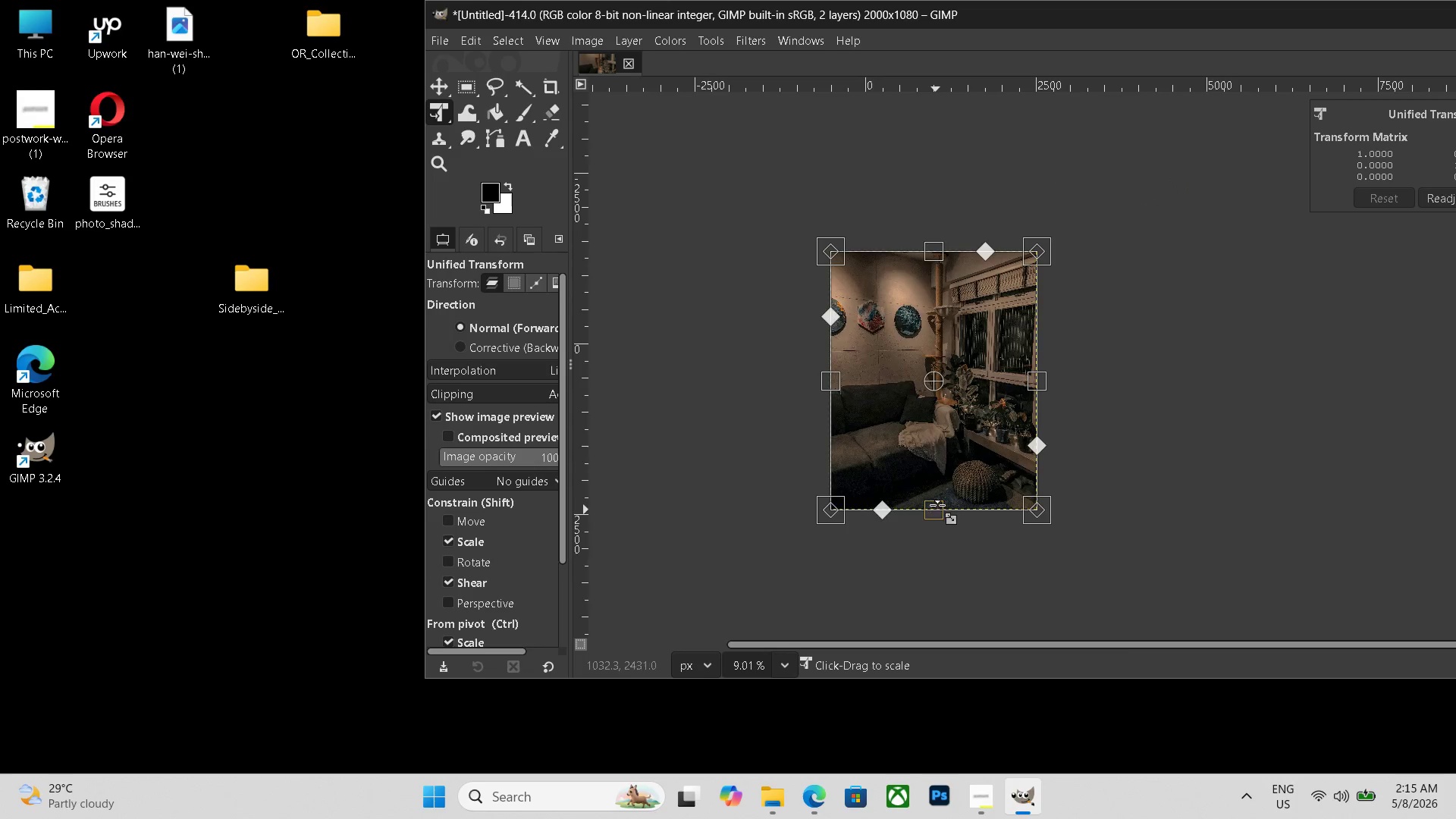 
left_click([443, 115])
 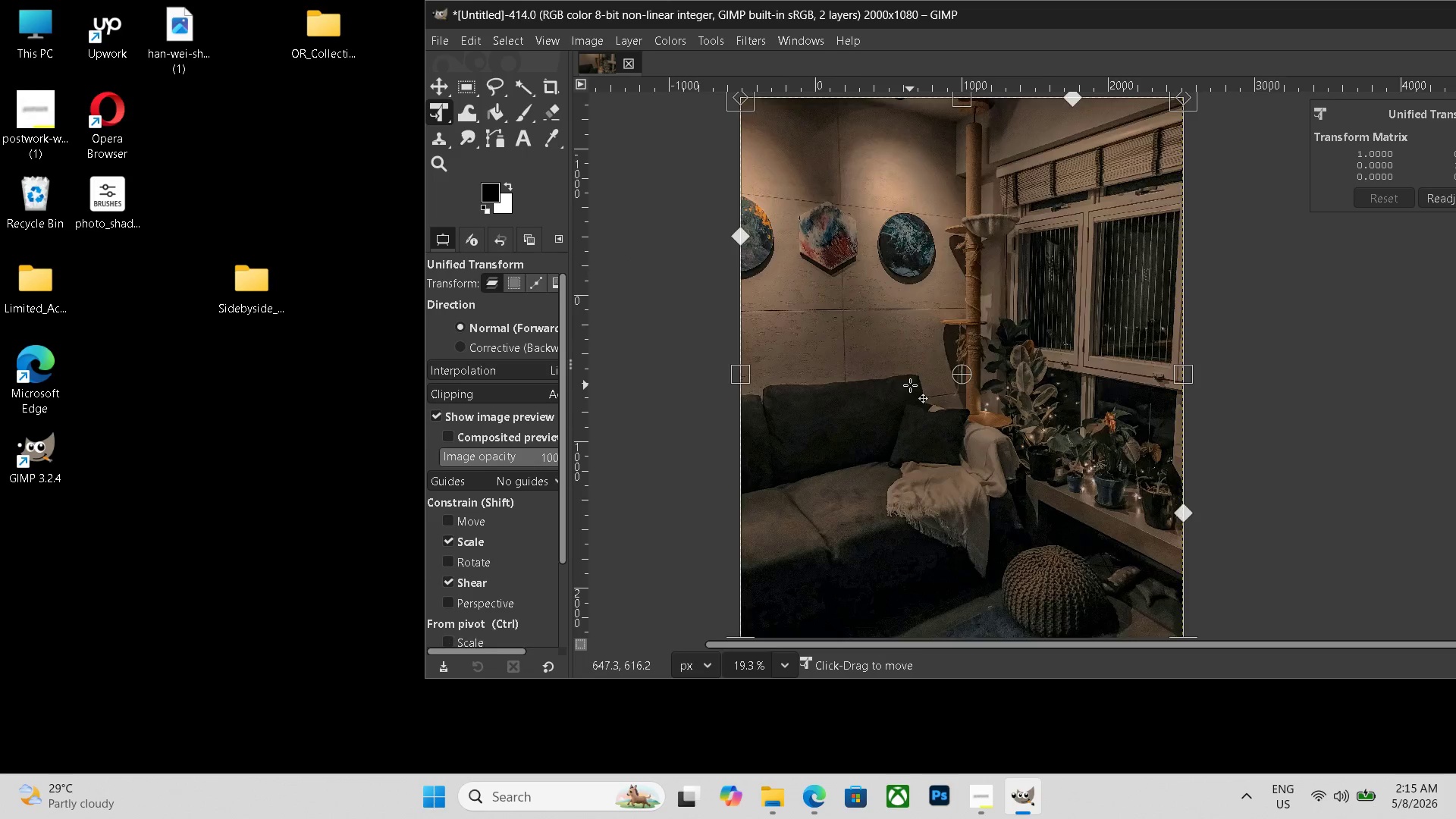 
hold_key(key=ControlLeft, duration=0.52)
 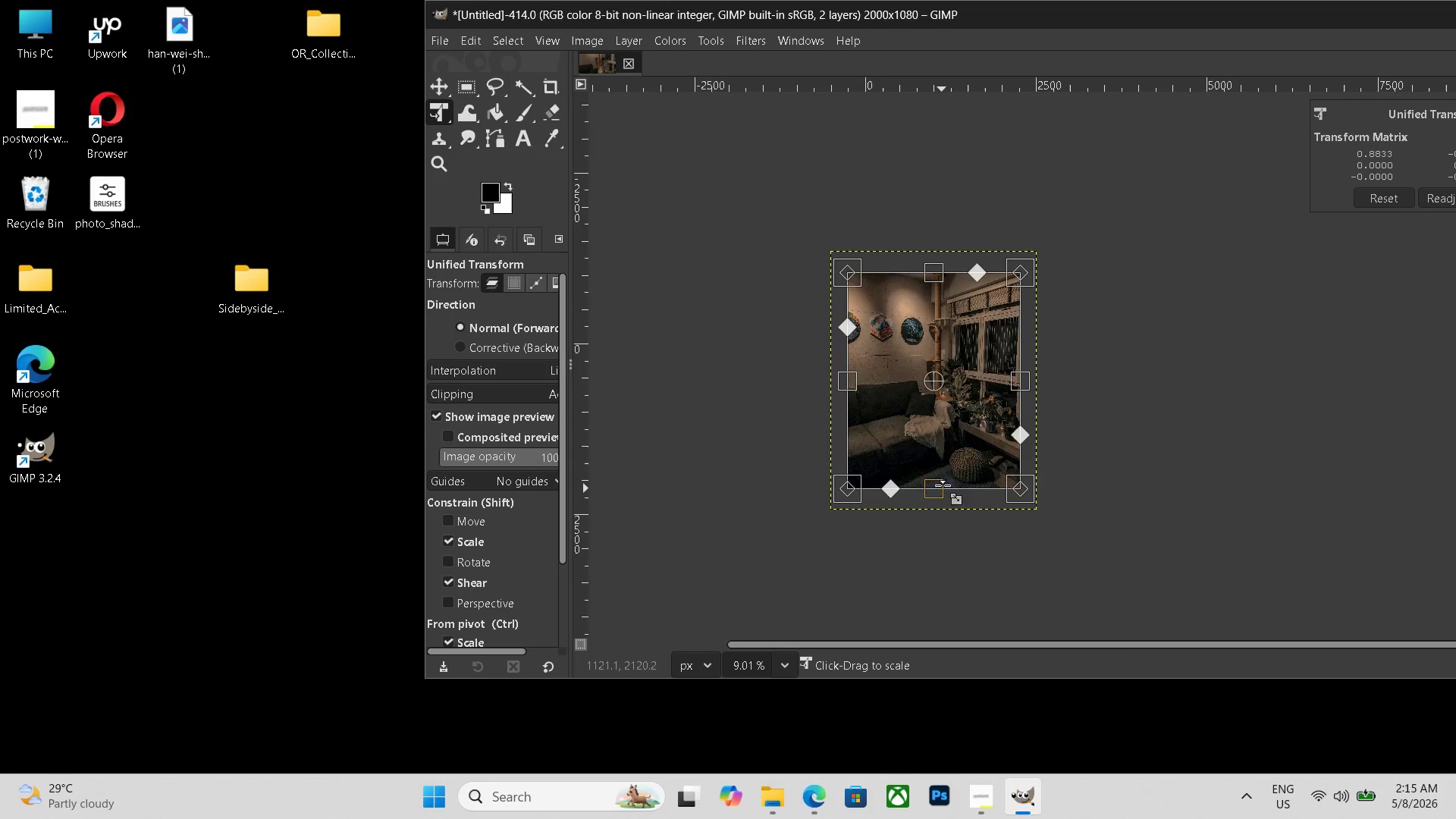 
left_click_drag(start_coordinate=[936, 510], to_coordinate=[949, 467])
 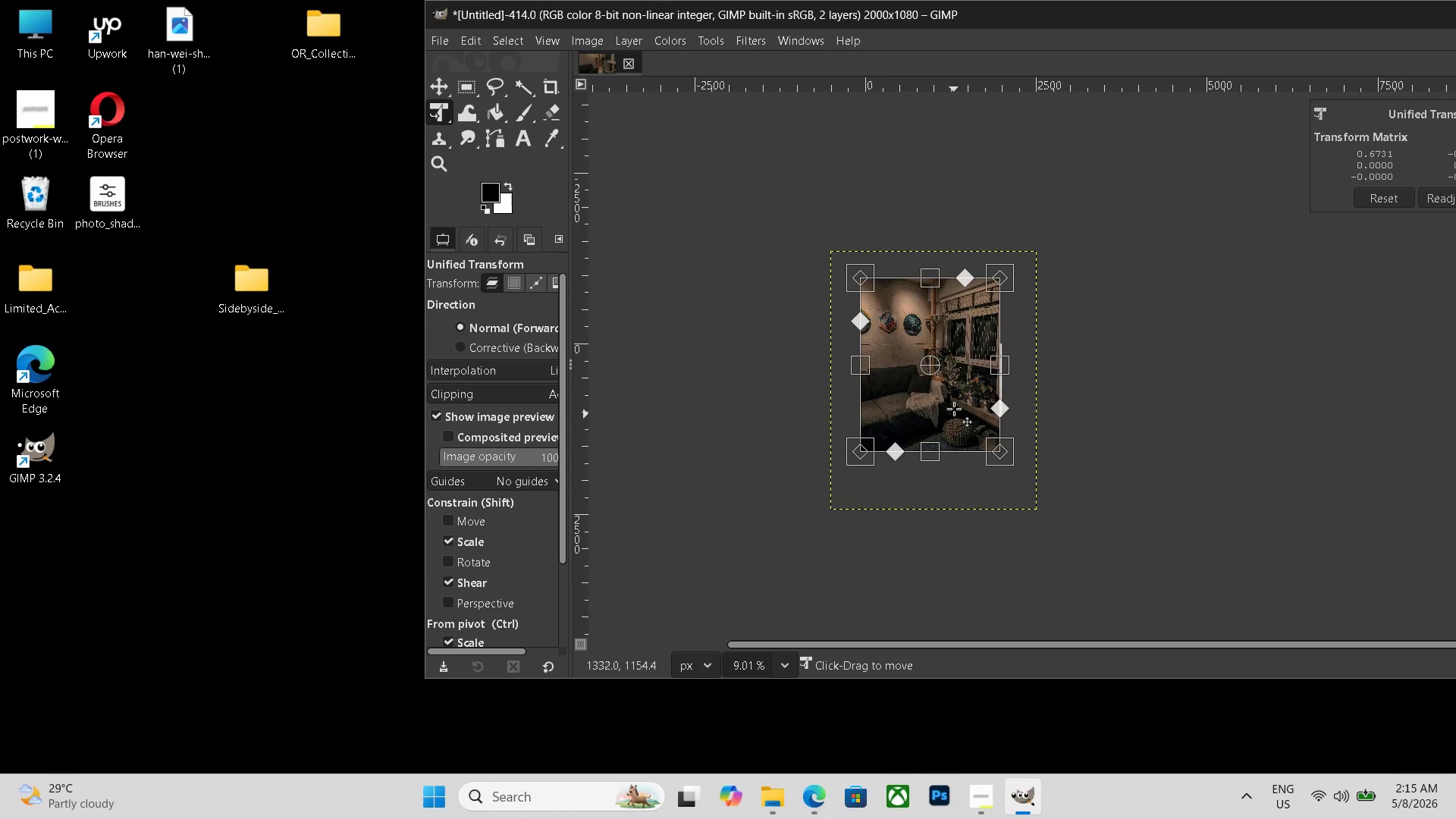 
left_click_drag(start_coordinate=[958, 430], to_coordinate=[956, 381])
 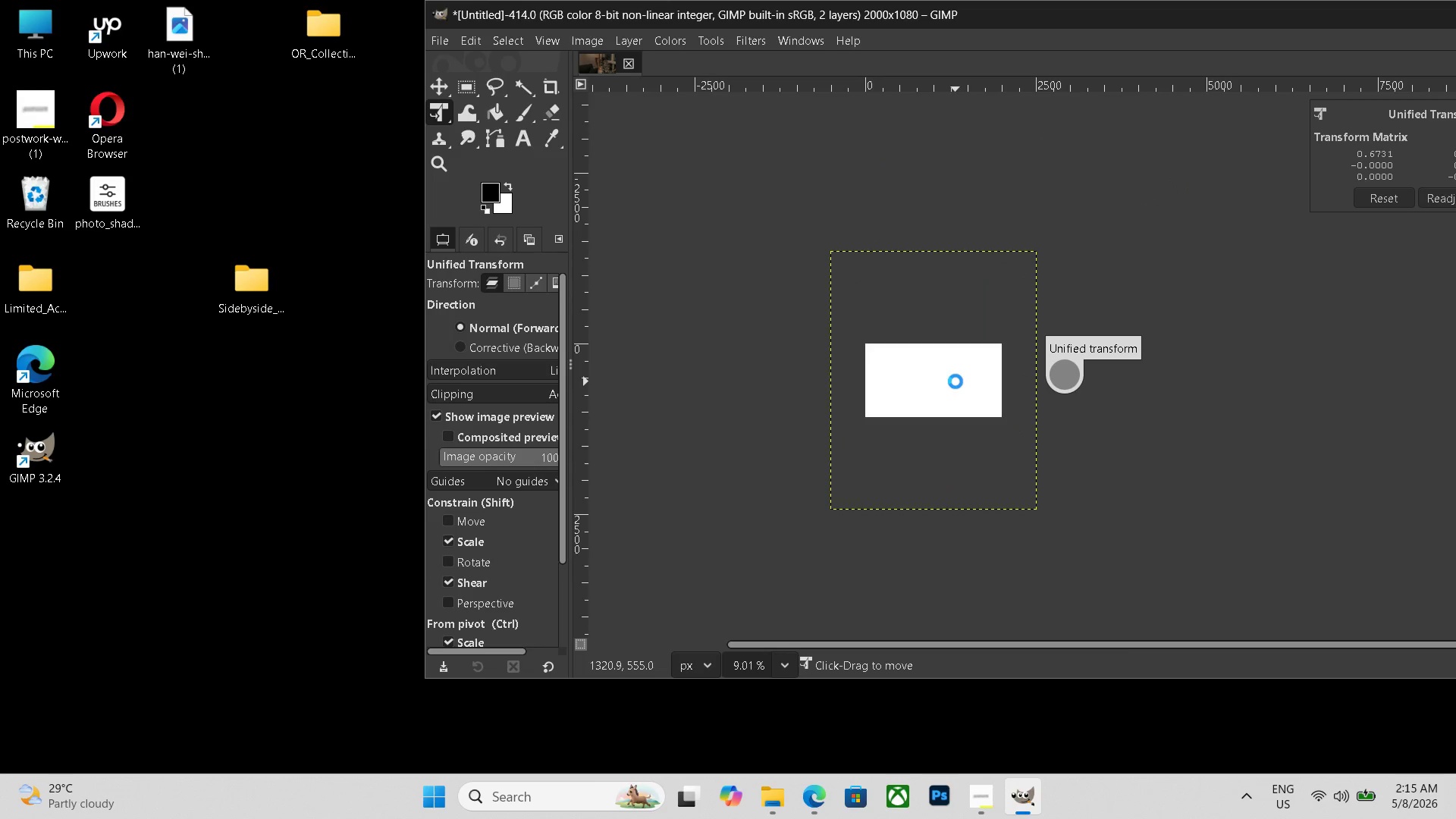 
scroll: coordinate [977, 457], scroll_direction: up, amount: 4.0
 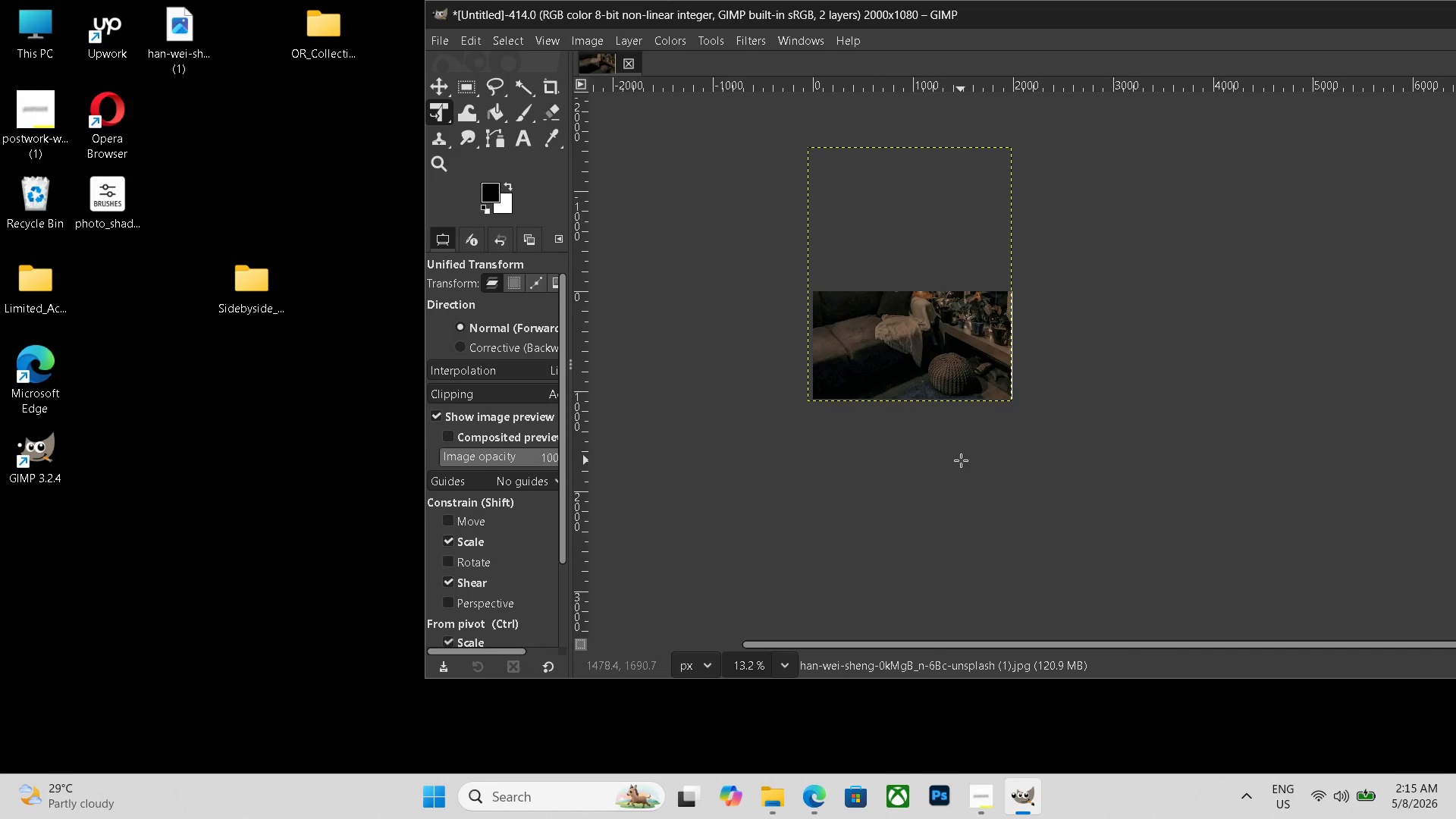 
key(Enter)
 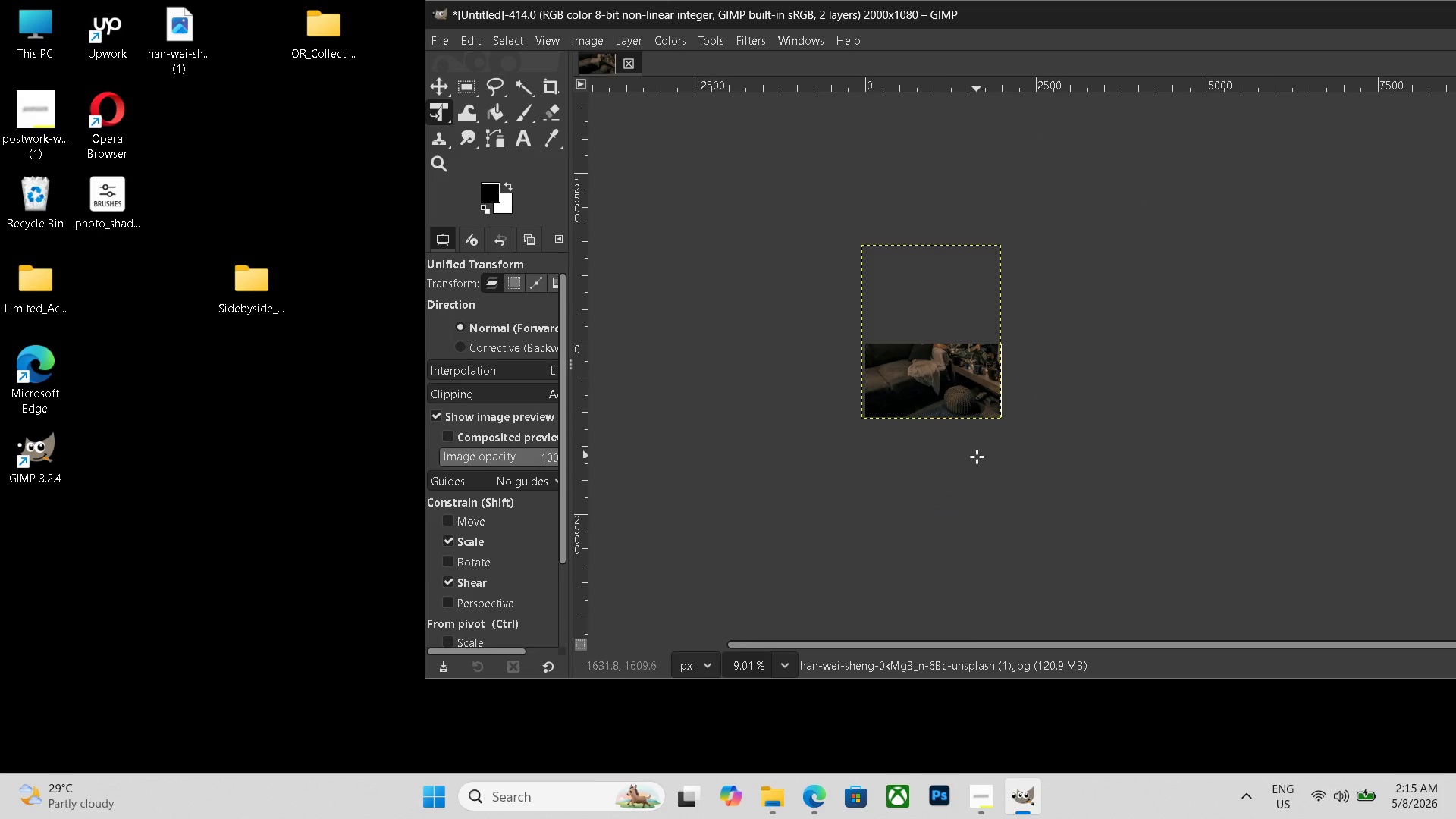 
hold_key(key=ControlLeft, duration=0.45)
 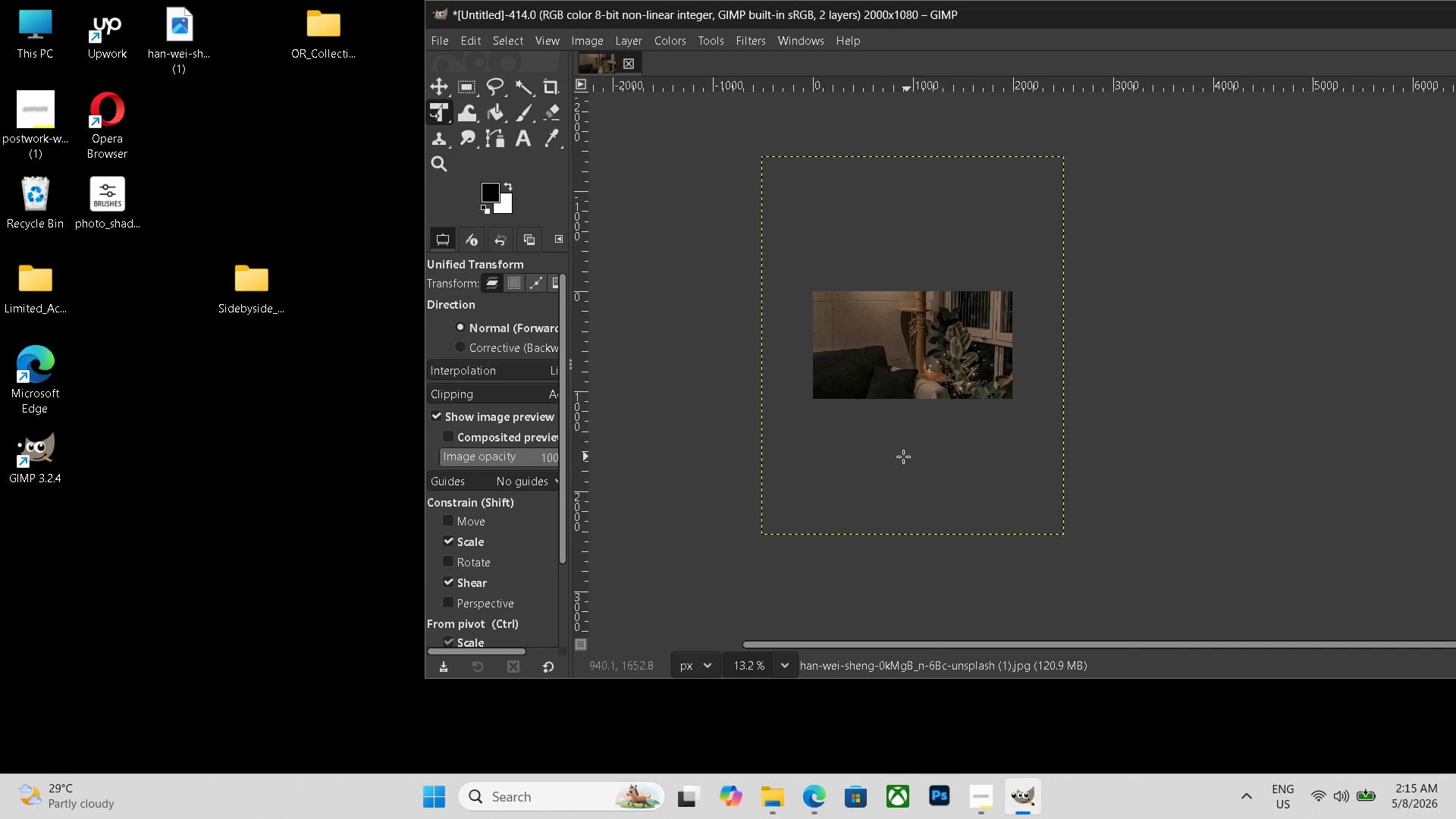 
key(Control+ControlLeft)
 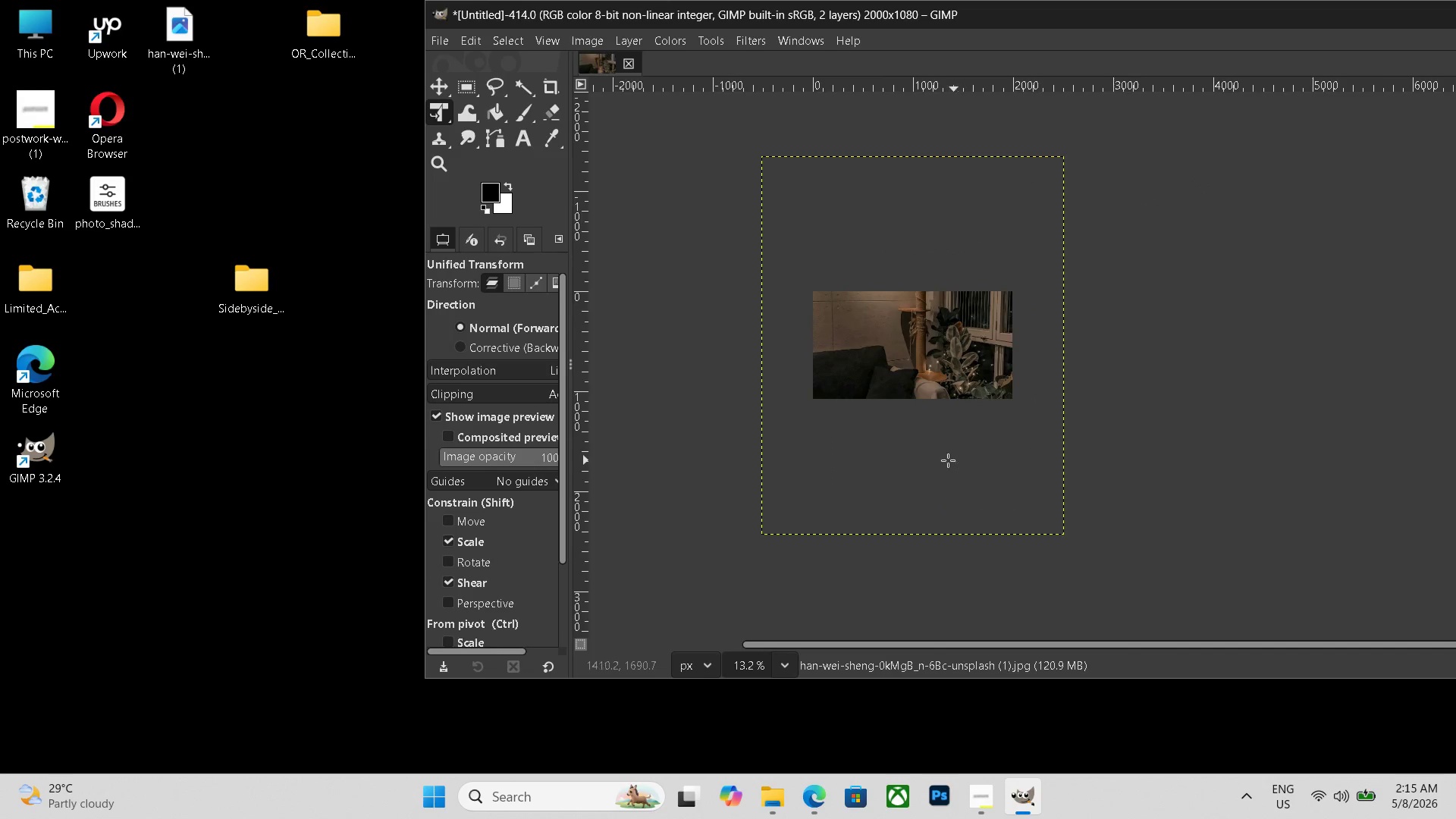 
key(Control+Z)
 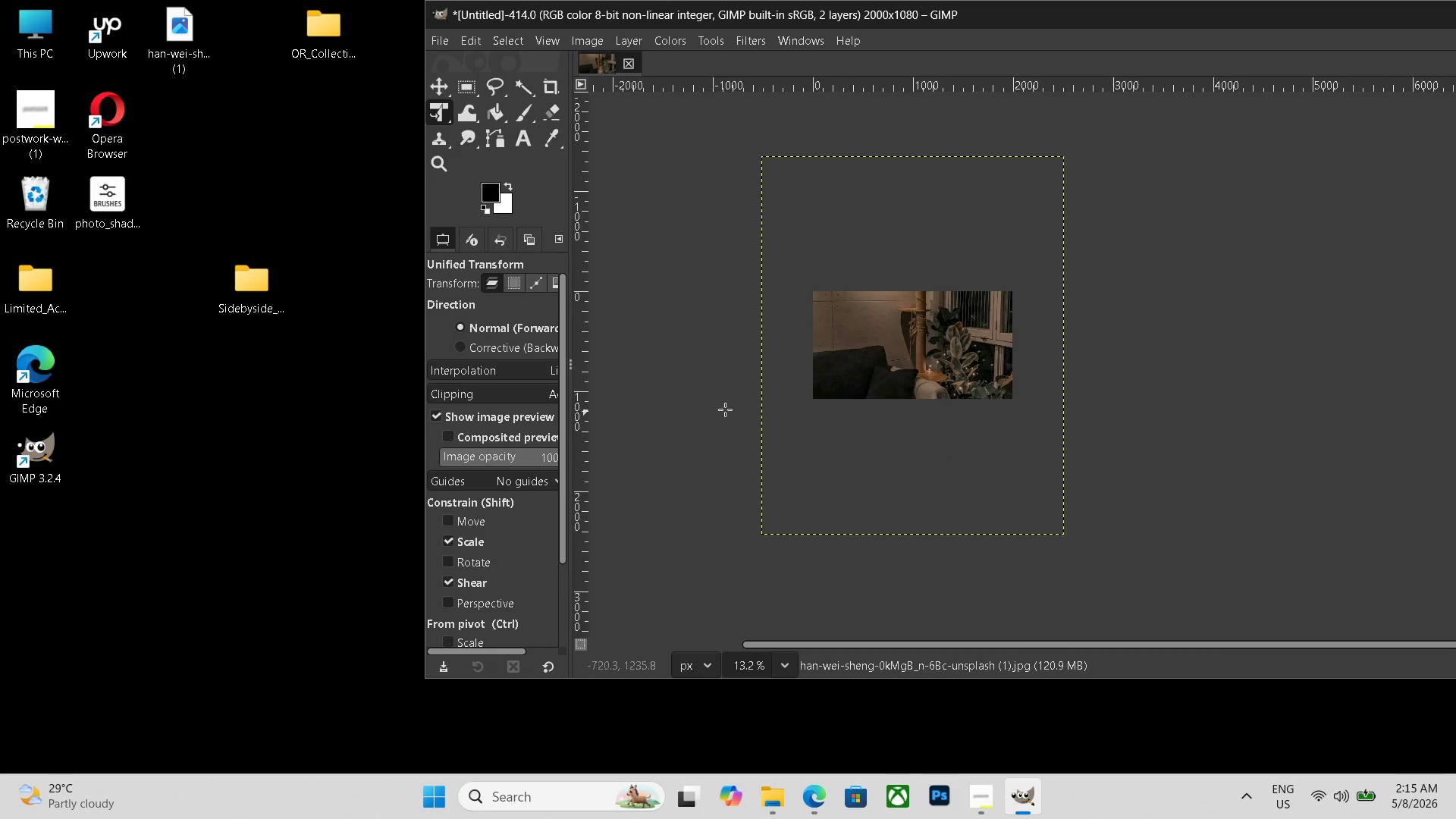 
key(Control+ControlLeft)
 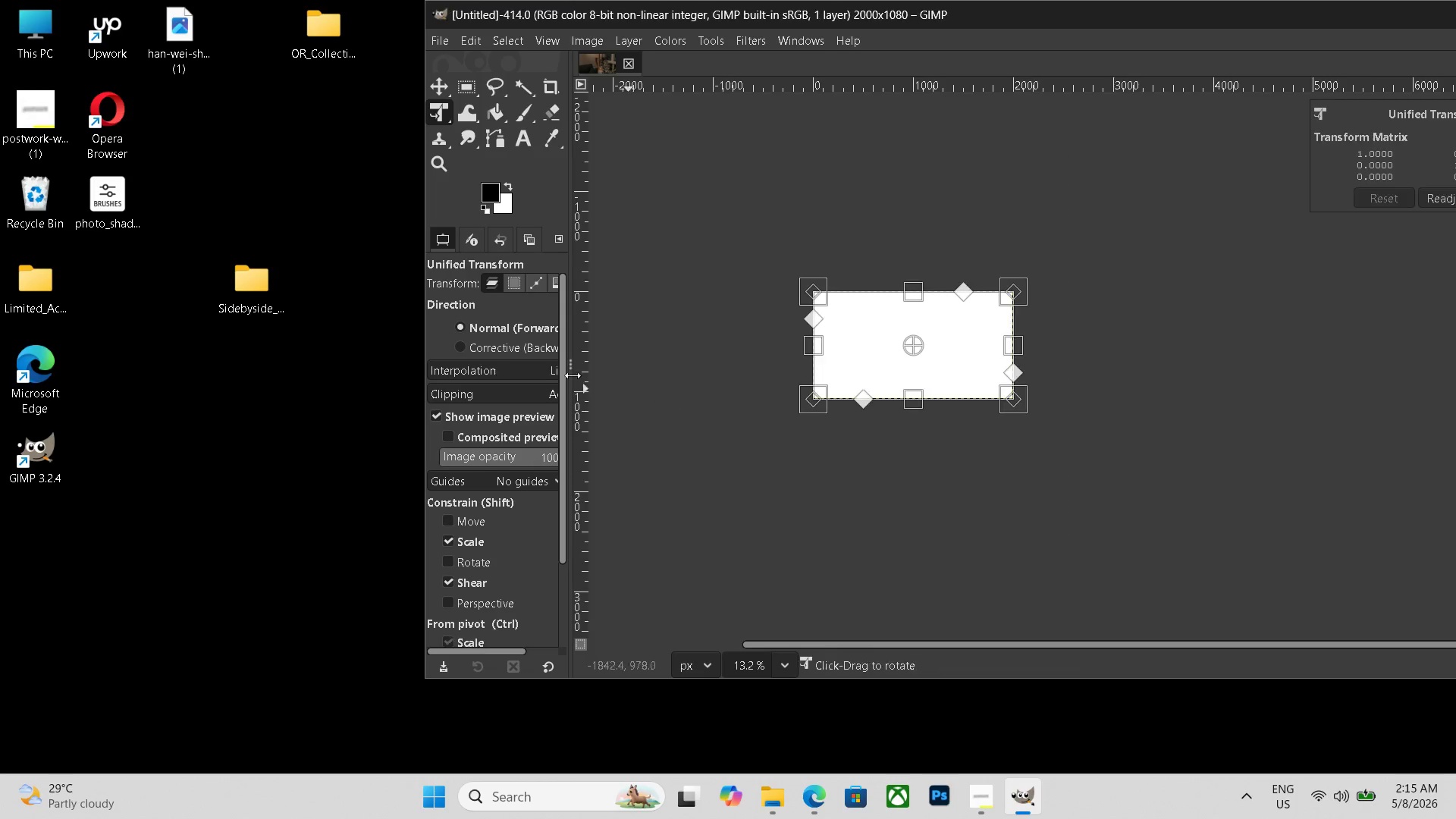 
key(Control+Z)
 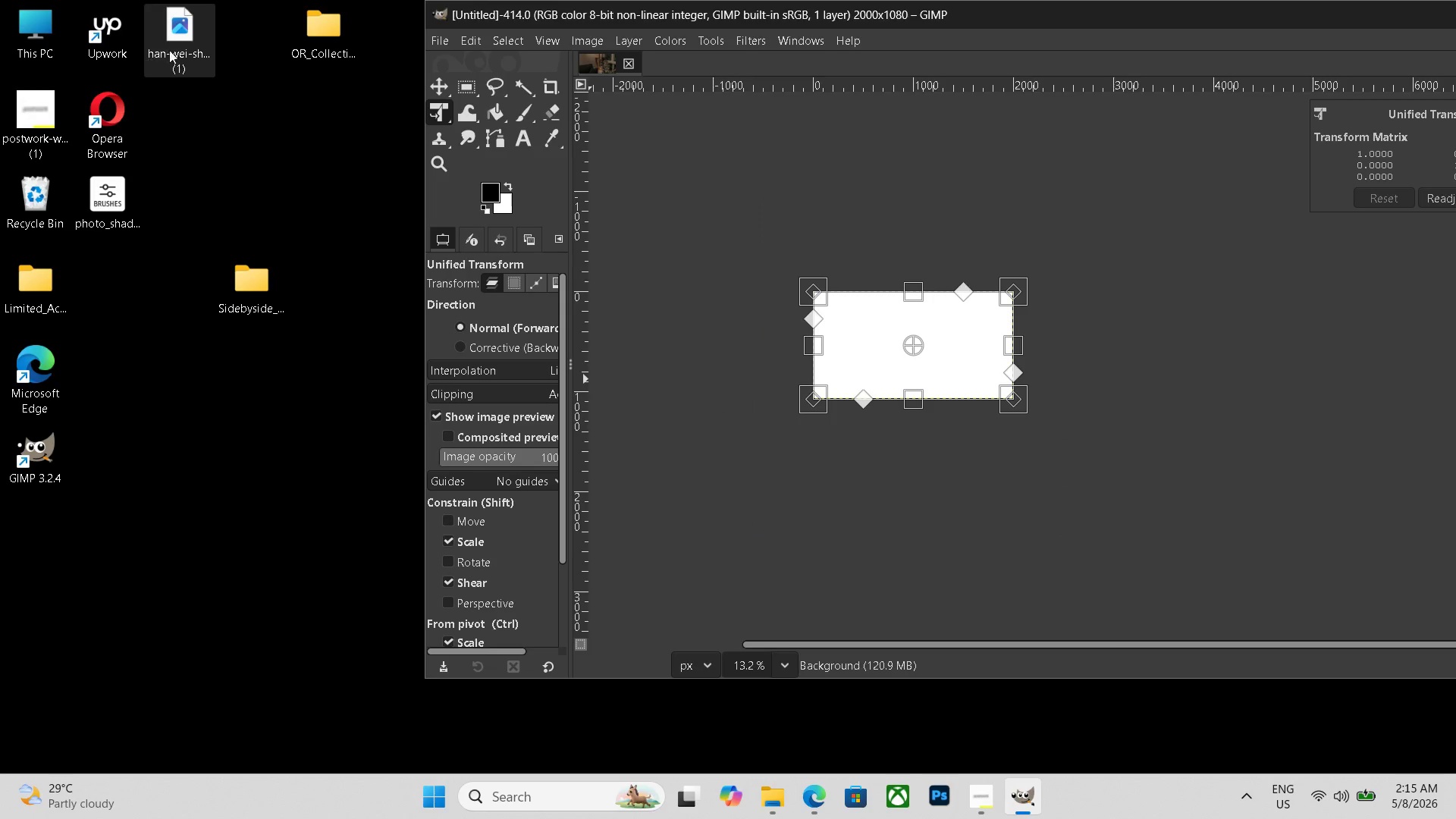 
left_click_drag(start_coordinate=[180, 46], to_coordinate=[936, 332])
 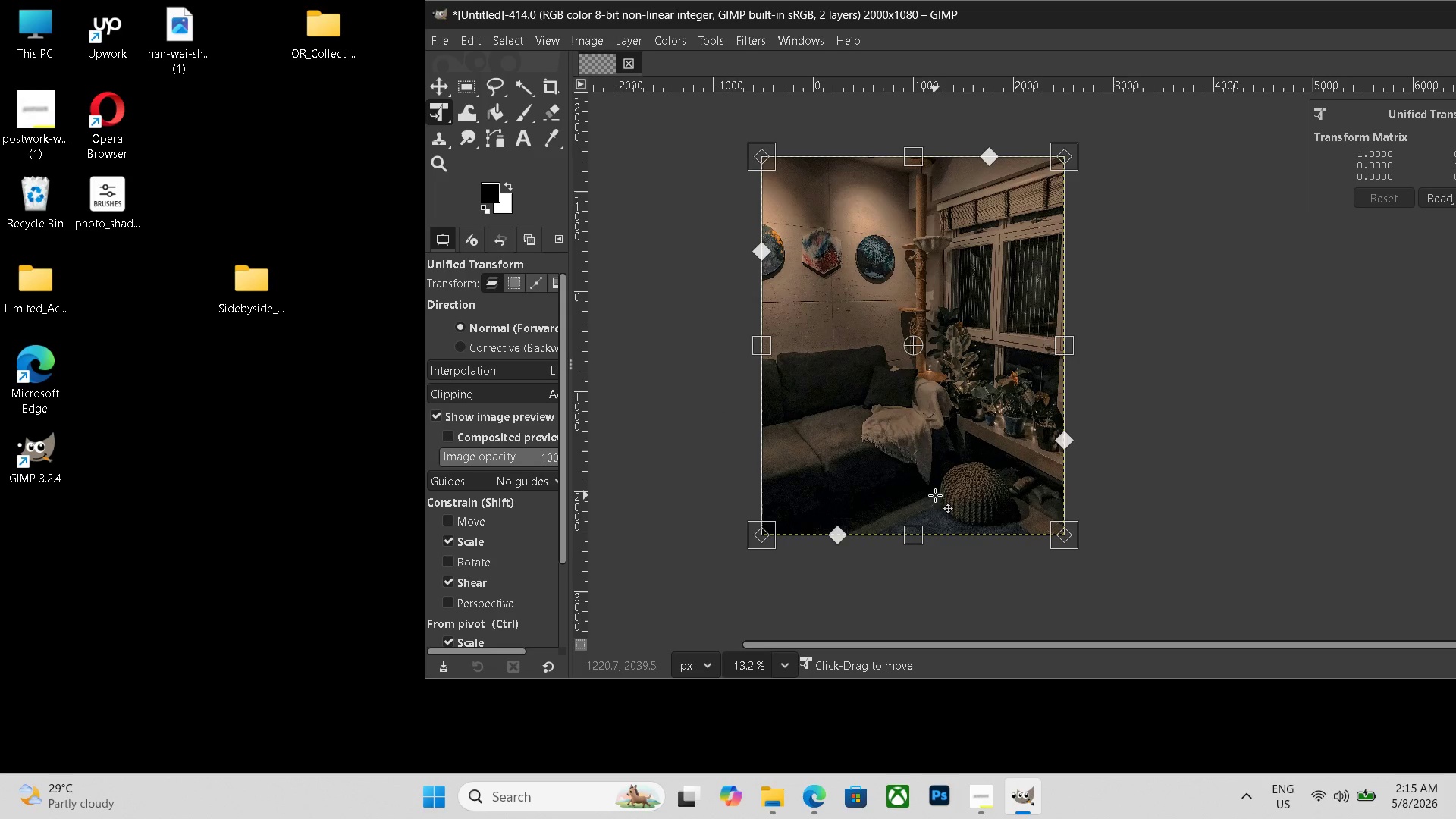 
left_click_drag(start_coordinate=[917, 542], to_coordinate=[919, 512])
 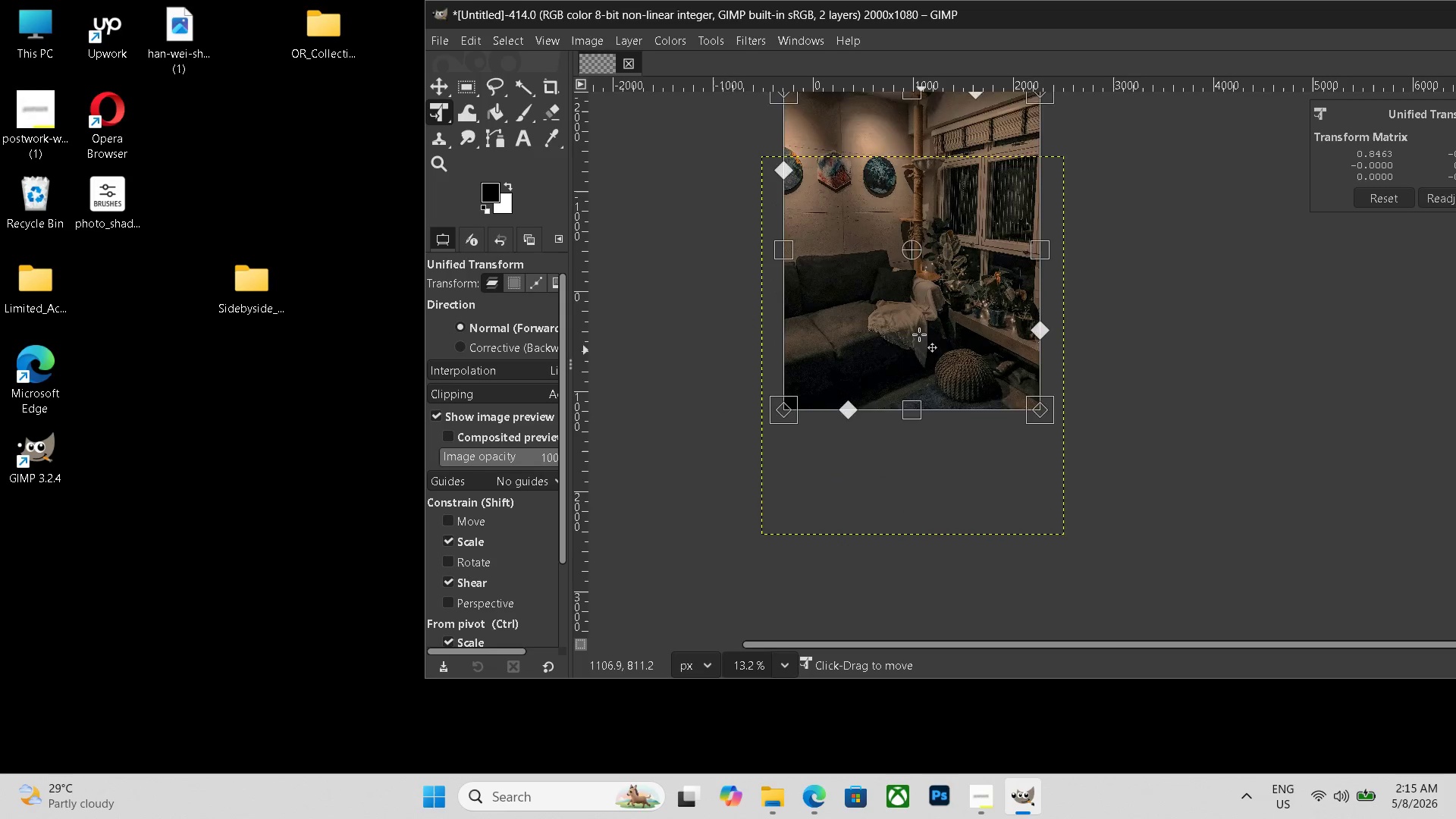 
left_click_drag(start_coordinate=[923, 446], to_coordinate=[924, 347])
 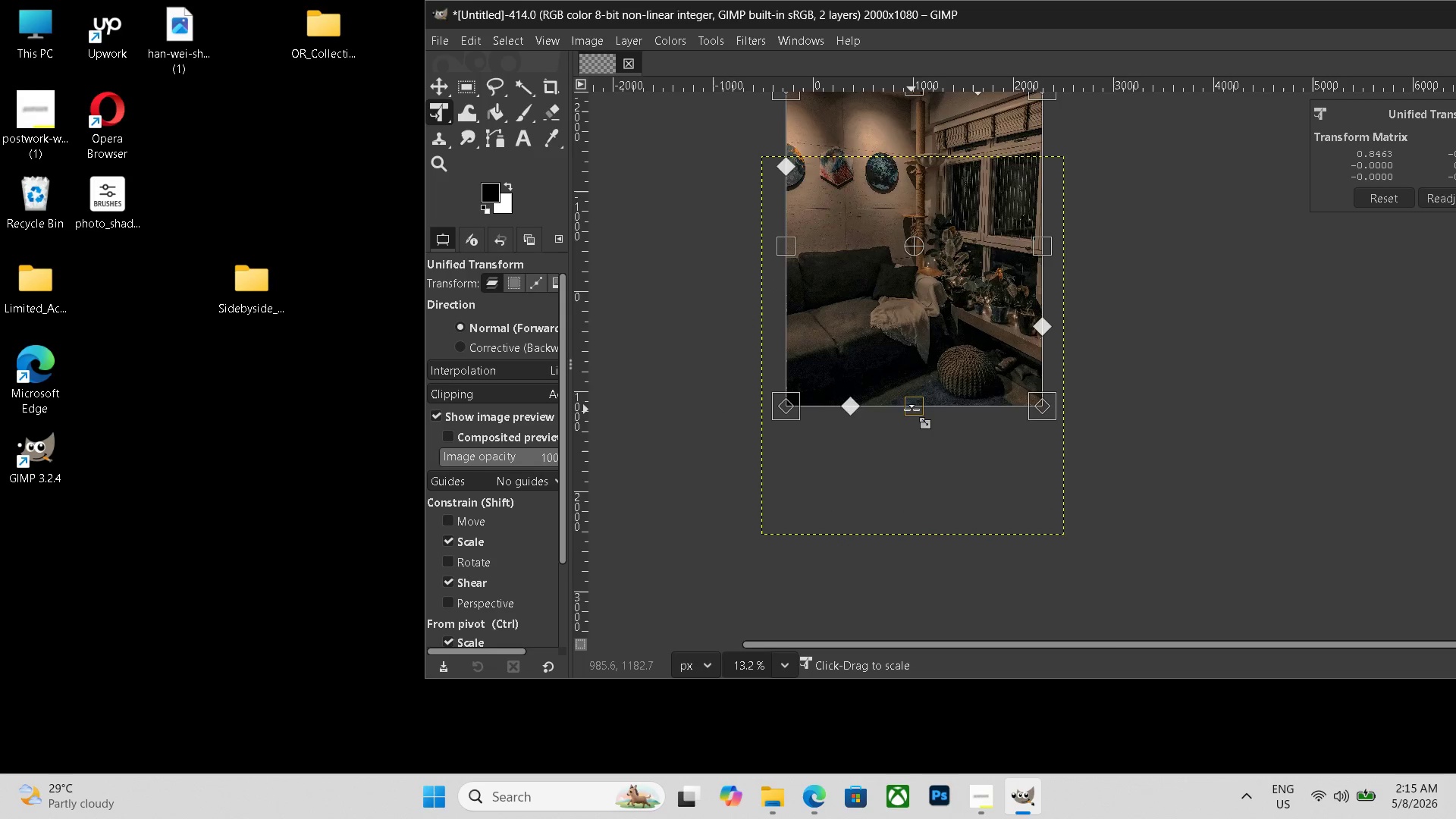 
left_click_drag(start_coordinate=[912, 410], to_coordinate=[913, 399])
 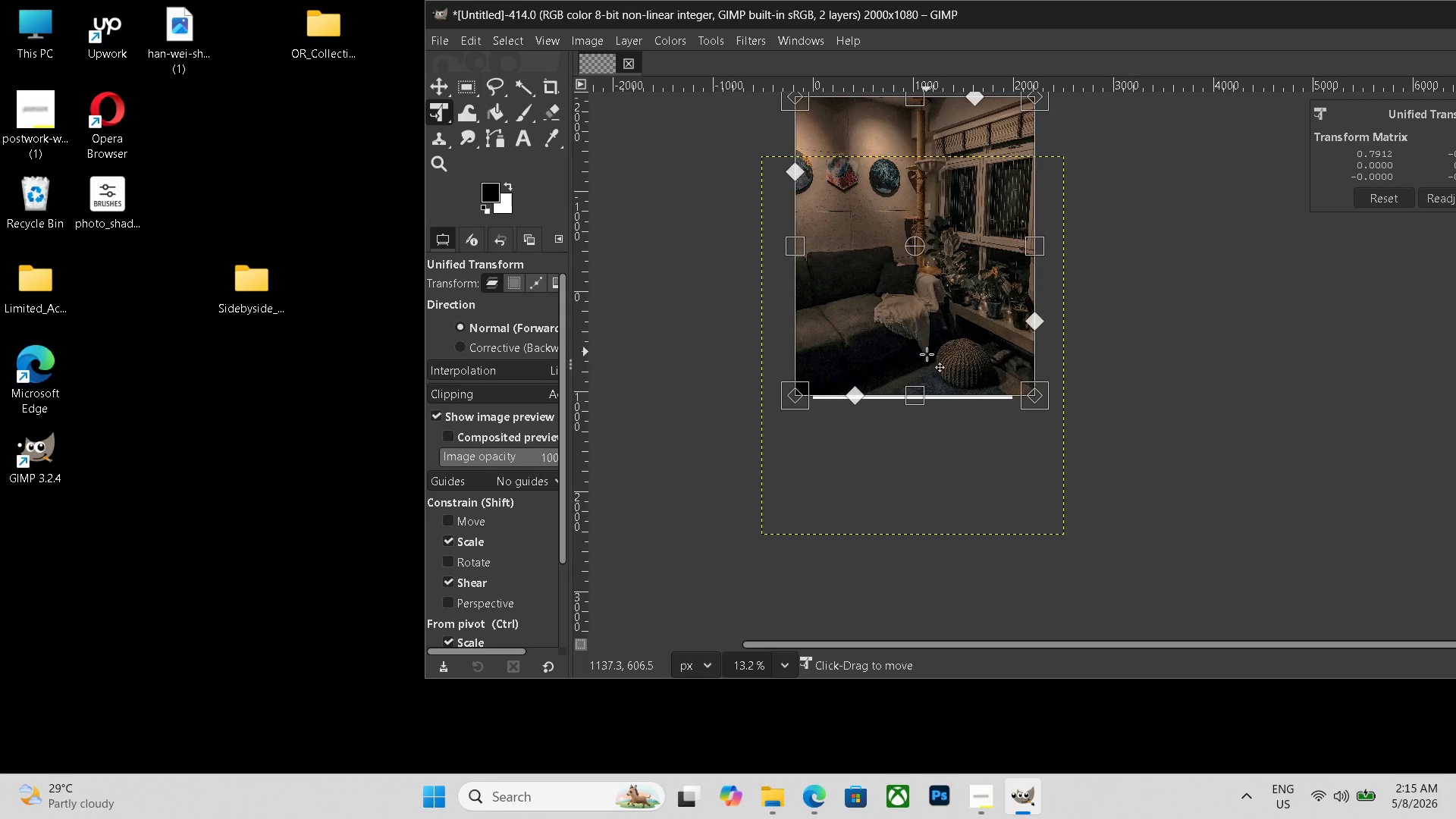 
left_click_drag(start_coordinate=[926, 352], to_coordinate=[926, 362])
 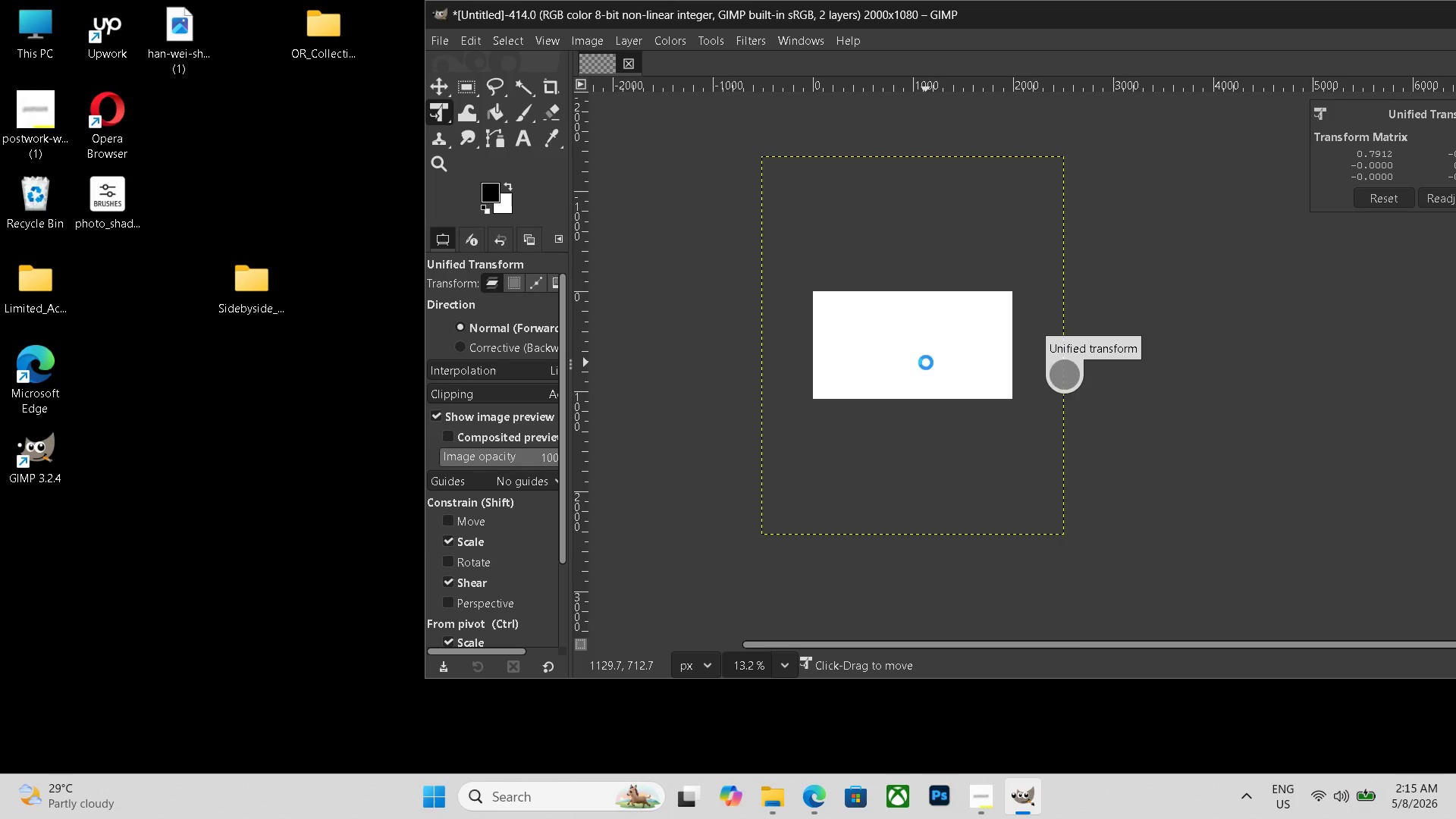 
scroll: coordinate [924, 396], scroll_direction: up, amount: 9.0
 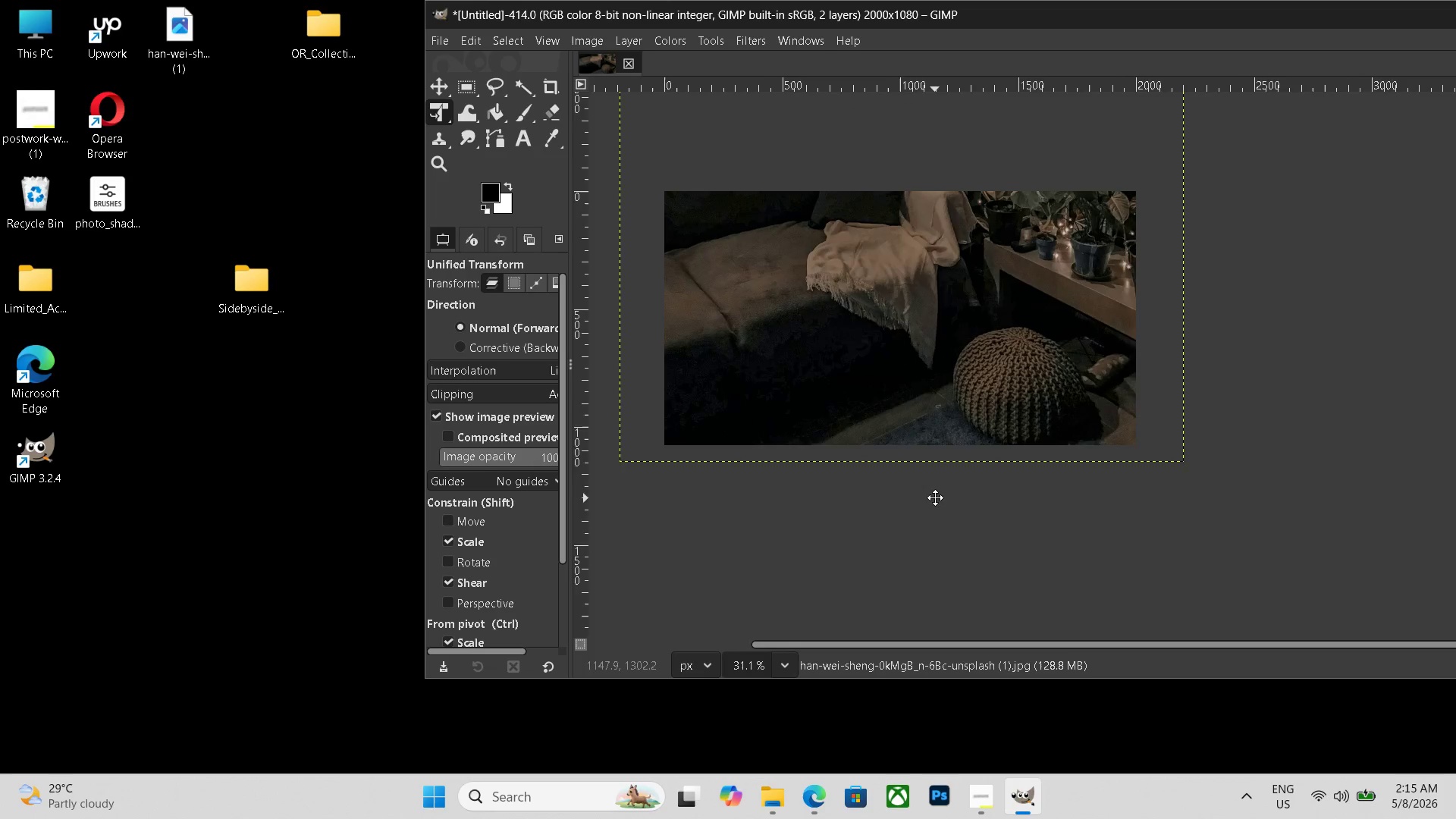 
key(Enter)
 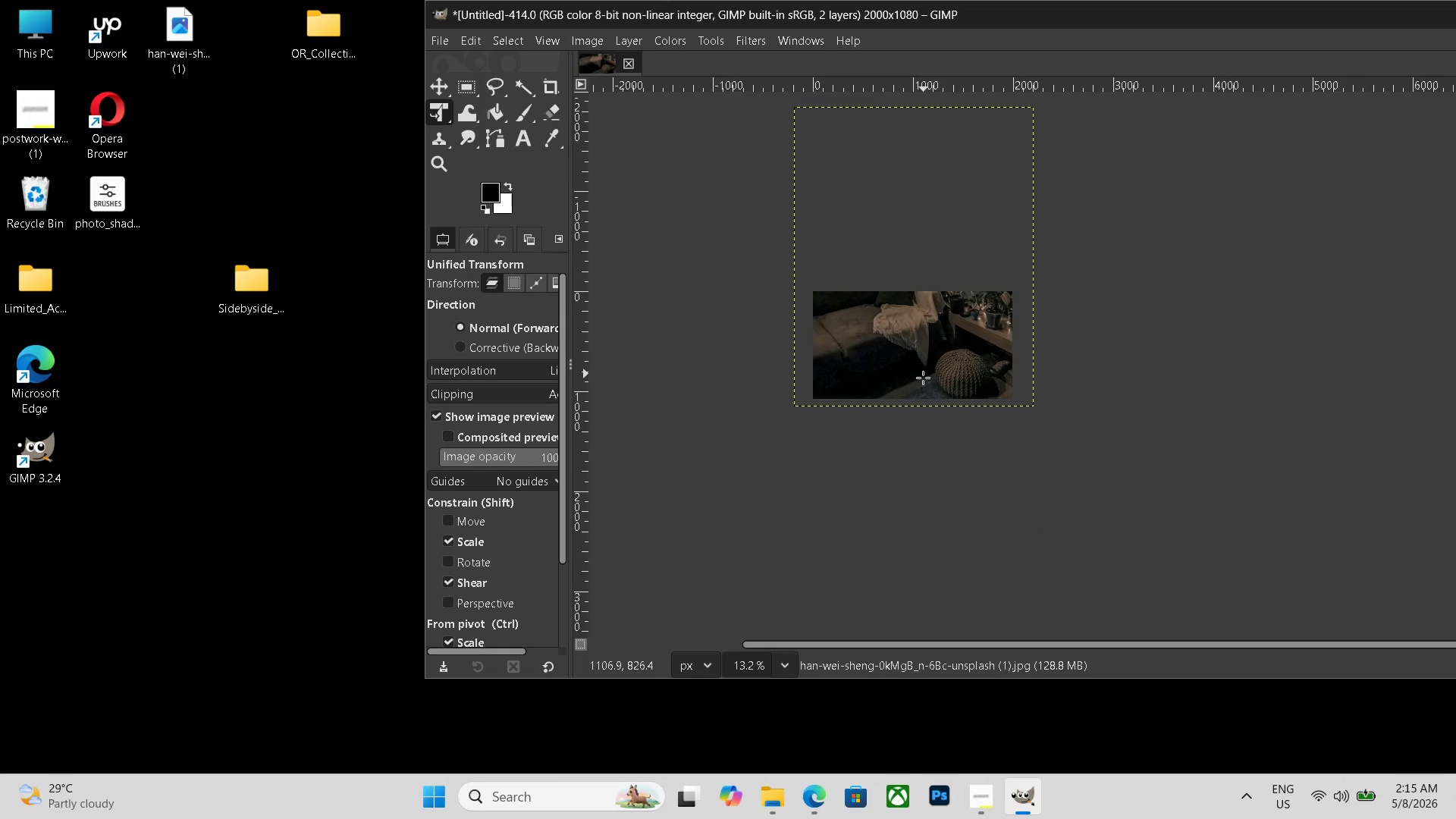 
hold_key(key=ControlLeft, duration=0.72)
 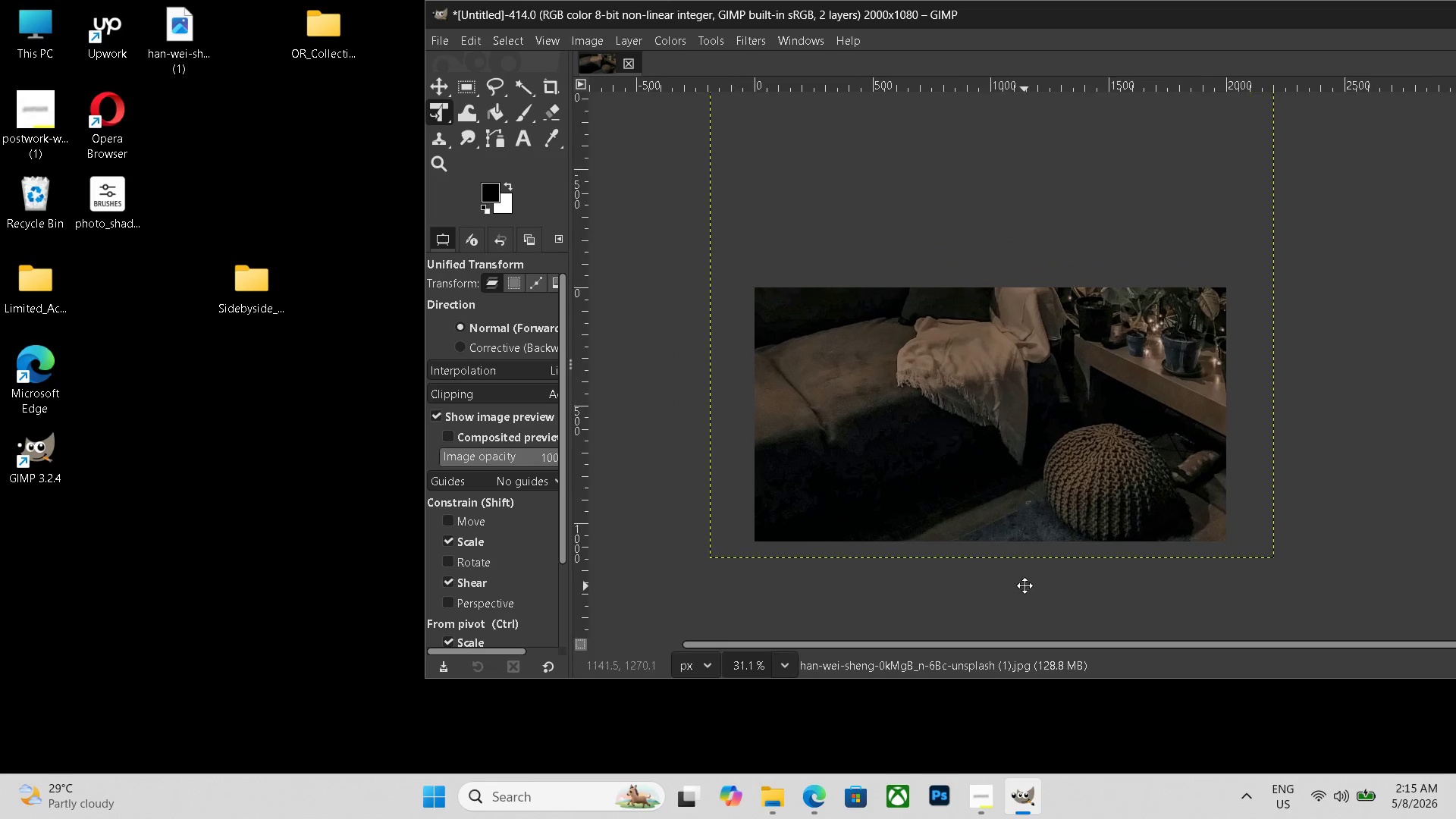 
hold_key(key=Space, duration=0.75)
 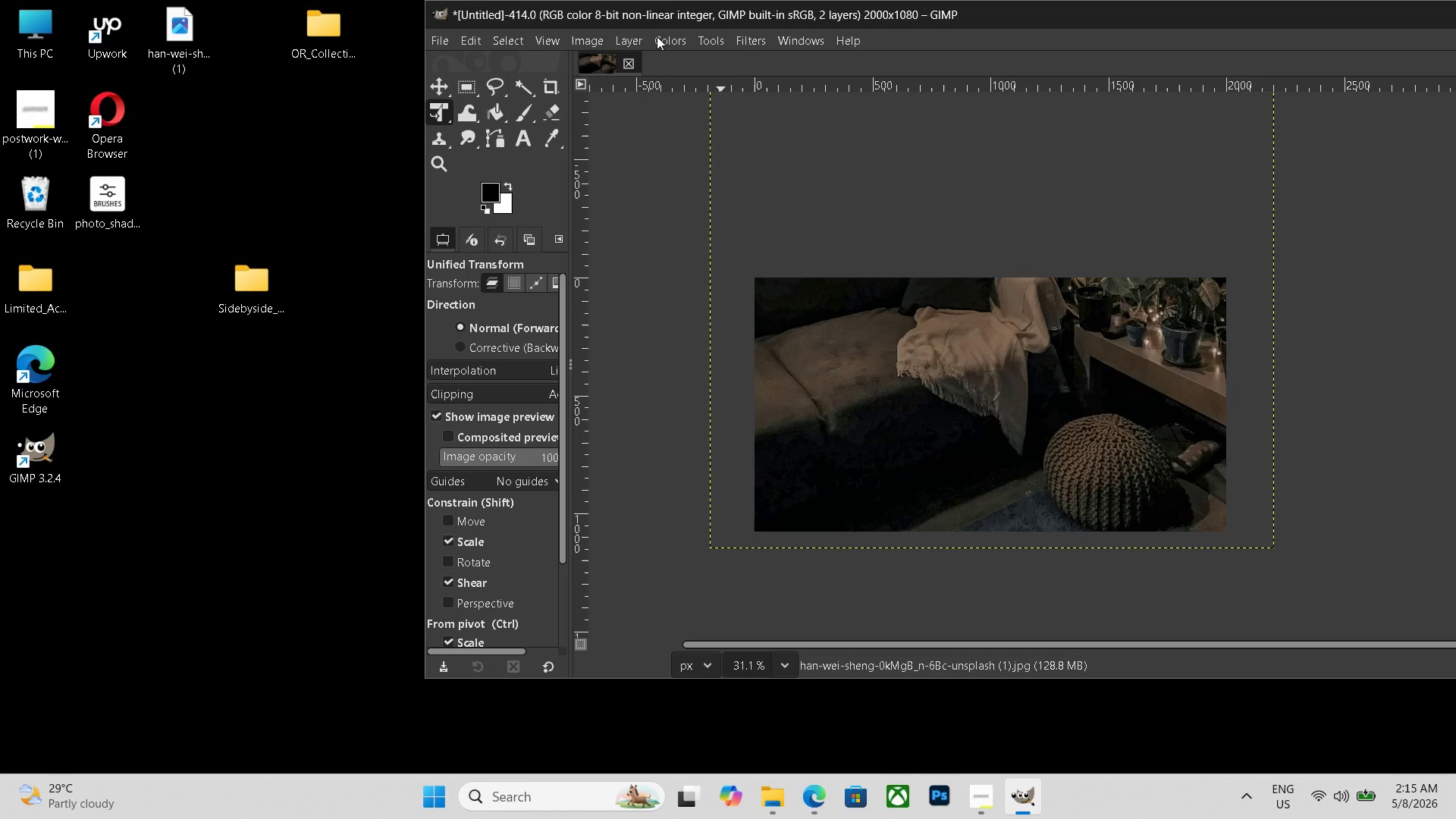 
wait(6.11)
 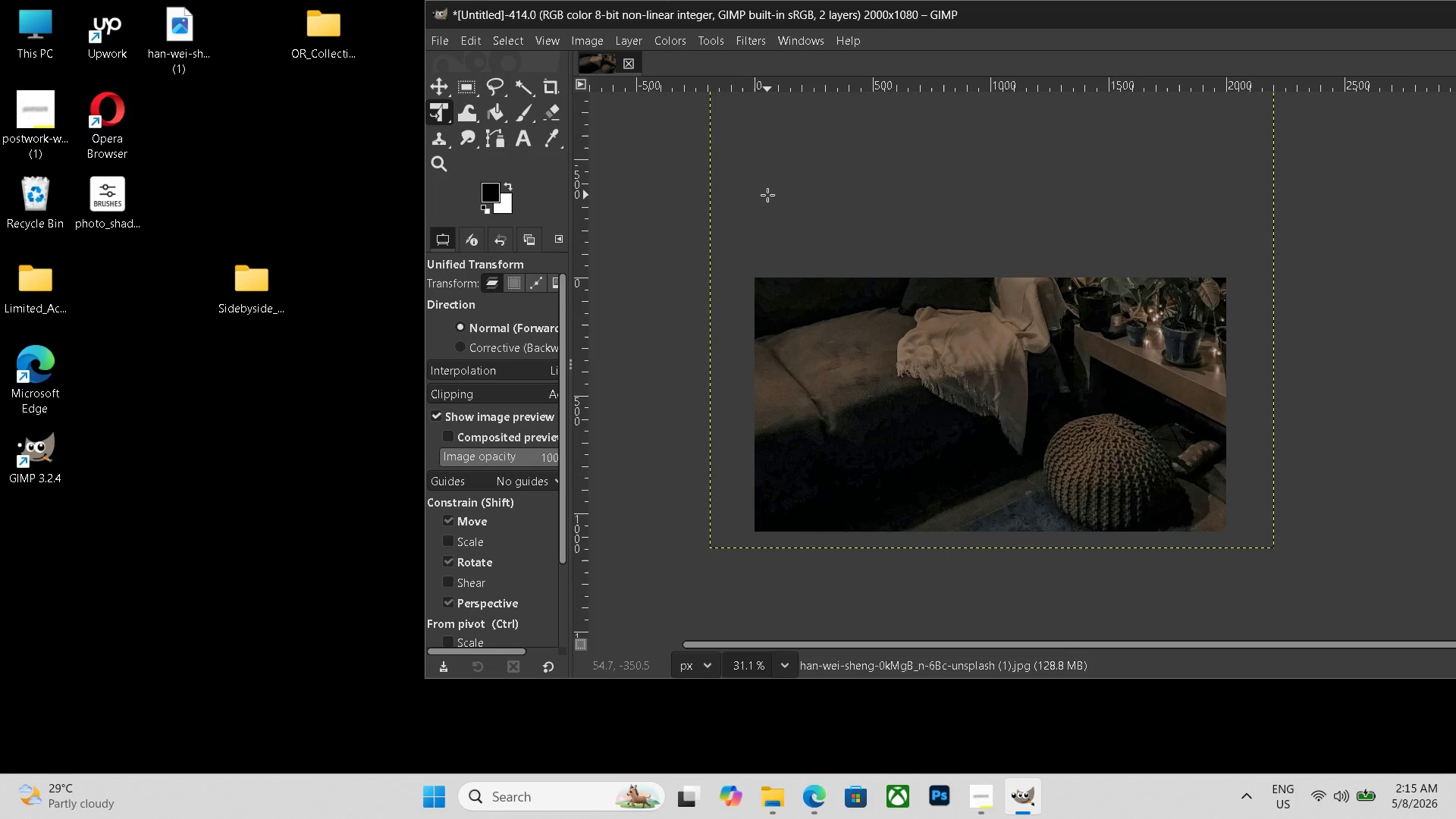 
key(Control+Shift+E)
 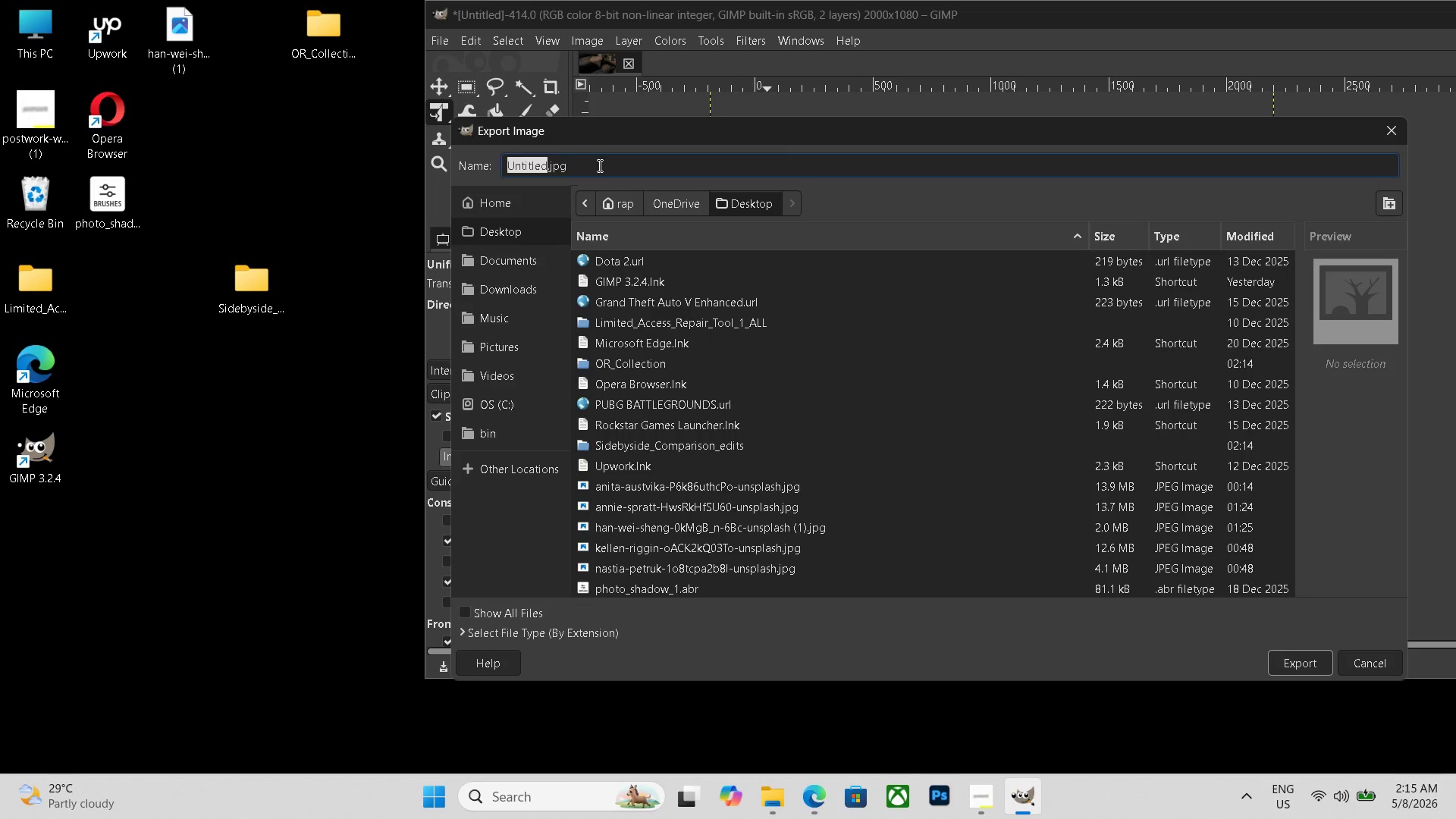 
left_click_drag(start_coordinate=[598, 165], to_coordinate=[287, 136])
 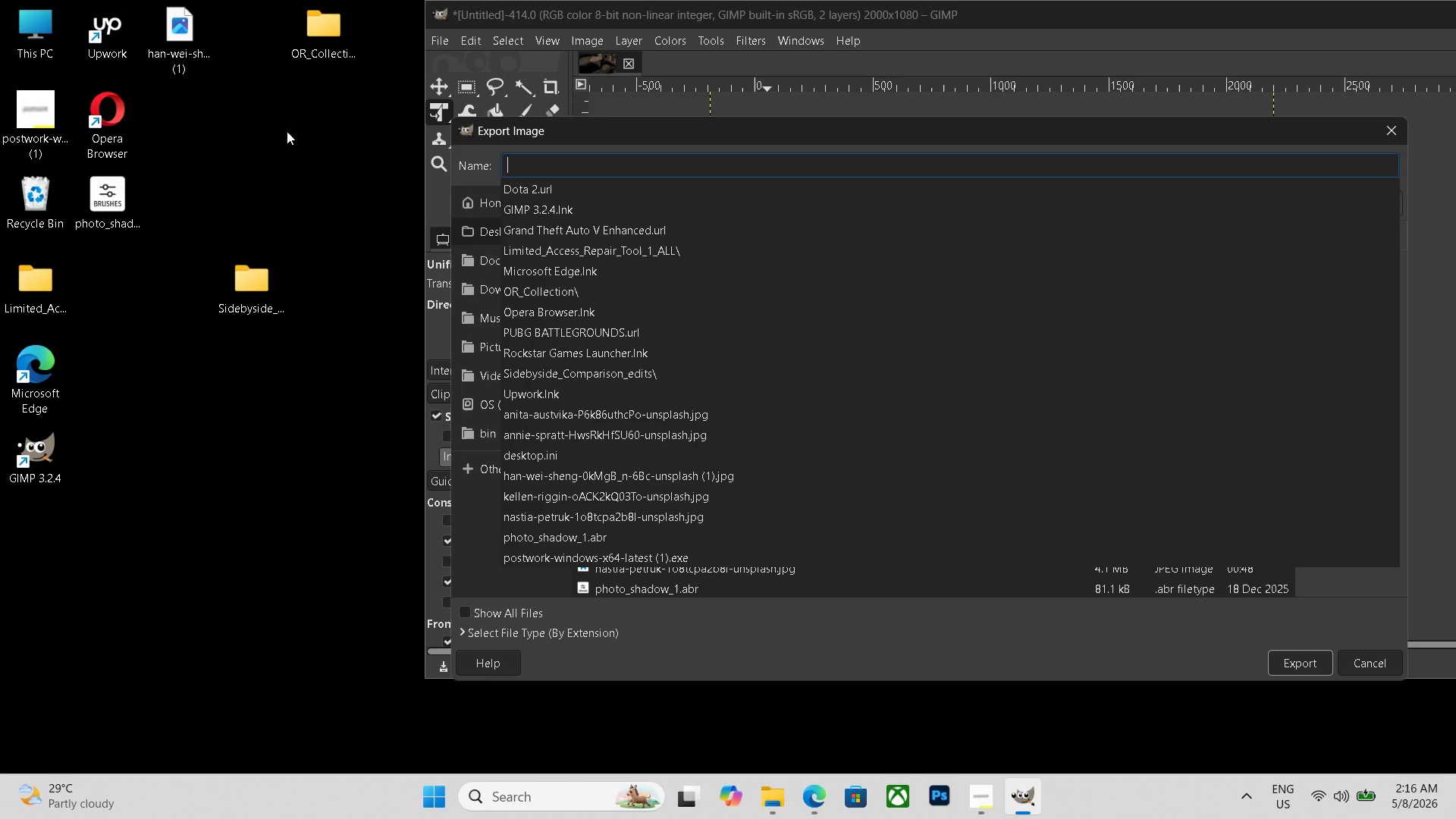 
key(Backspace)
type(a0)
 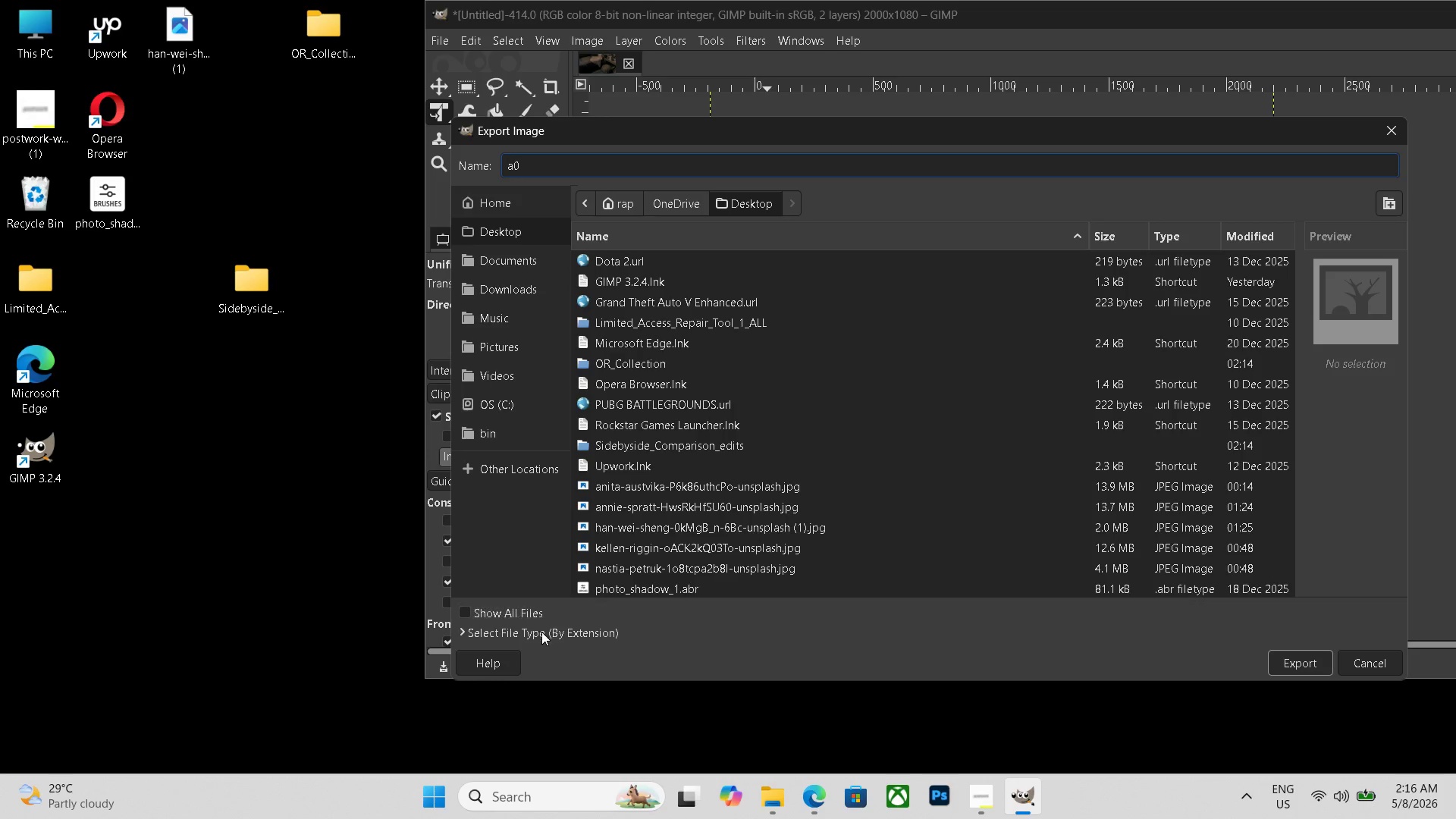 
scroll: coordinate [560, 593], scroll_direction: down, amount: 19.0
 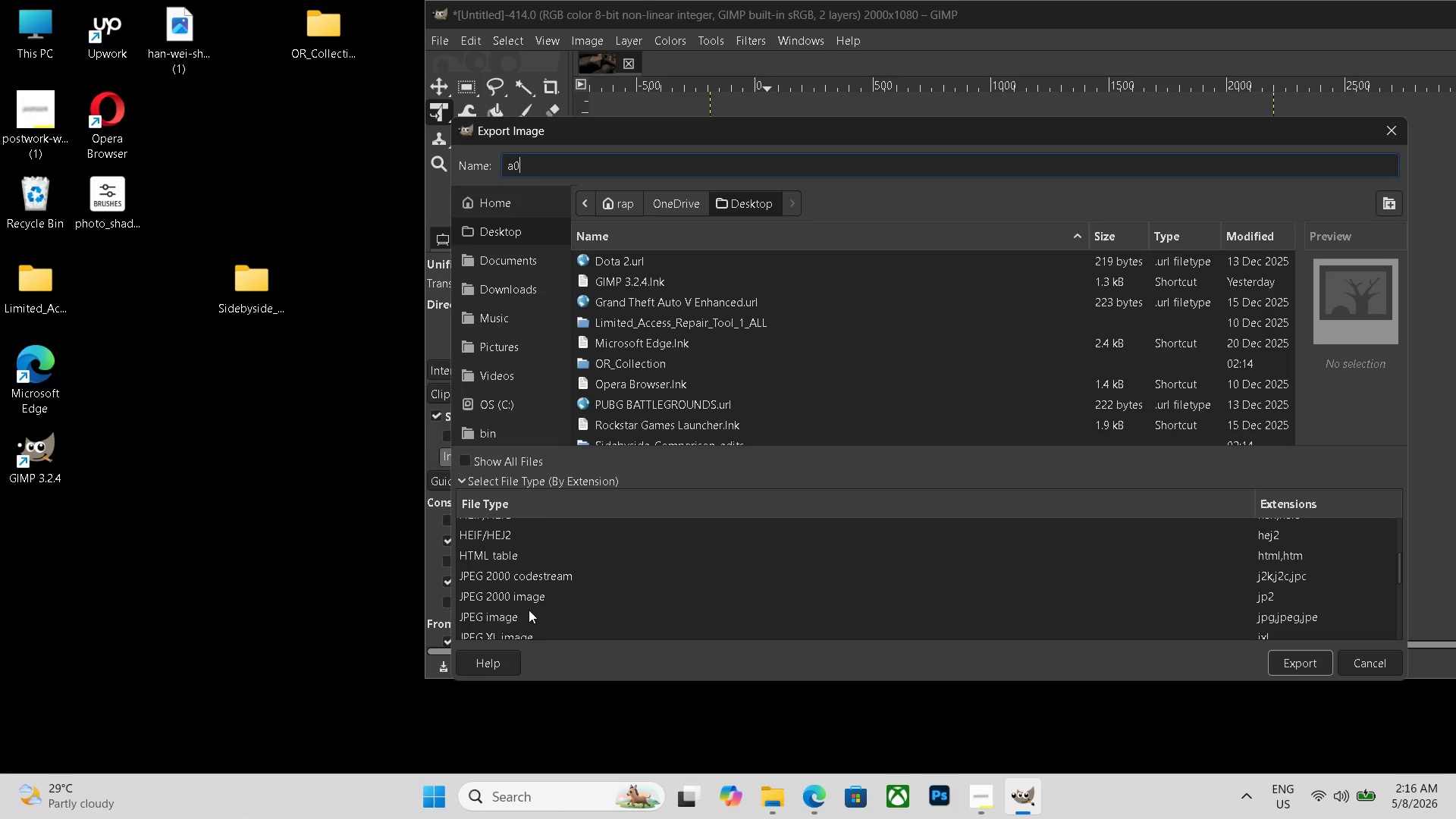 
left_click([541, 632])
 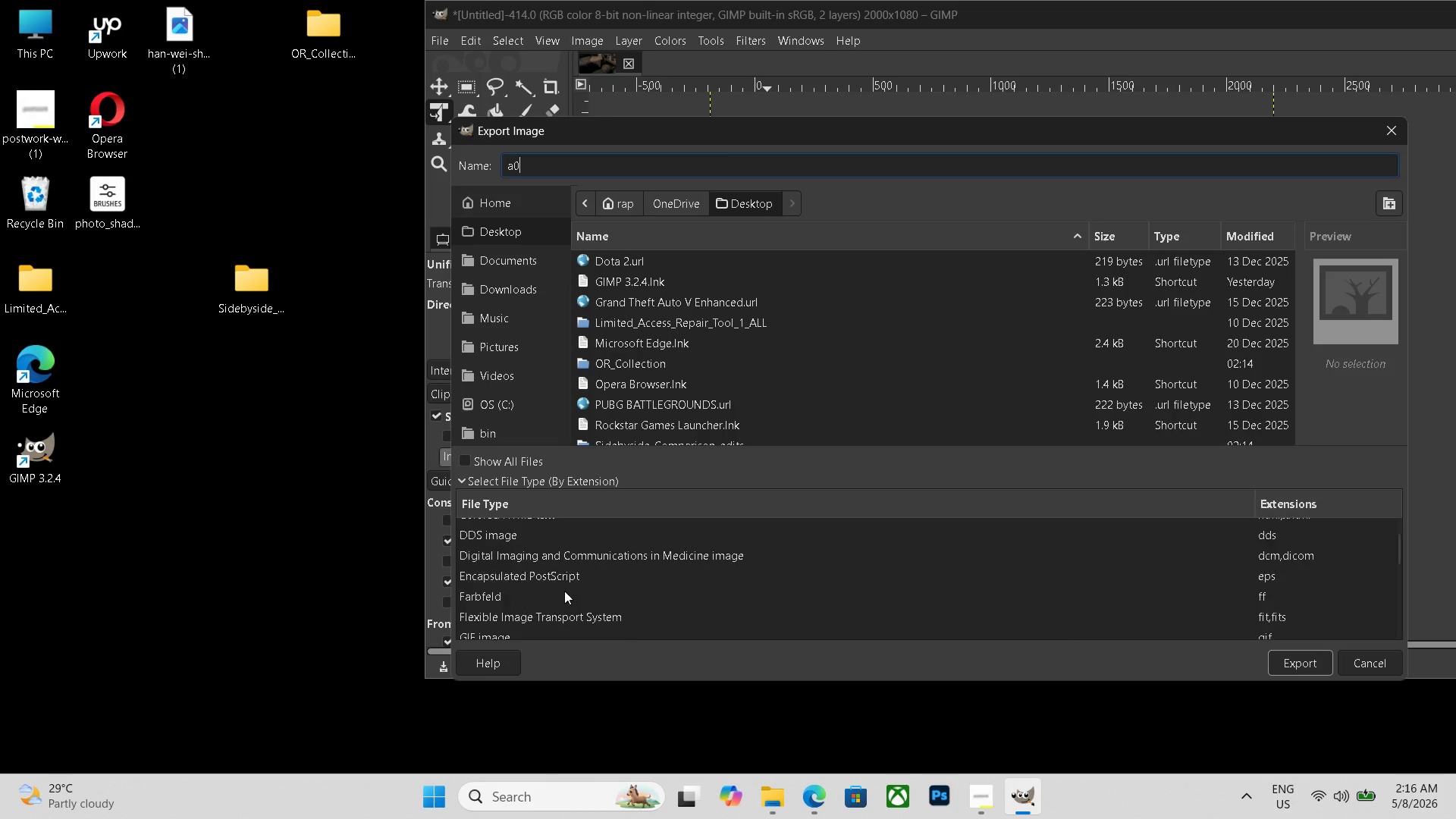 
left_click([529, 610])
 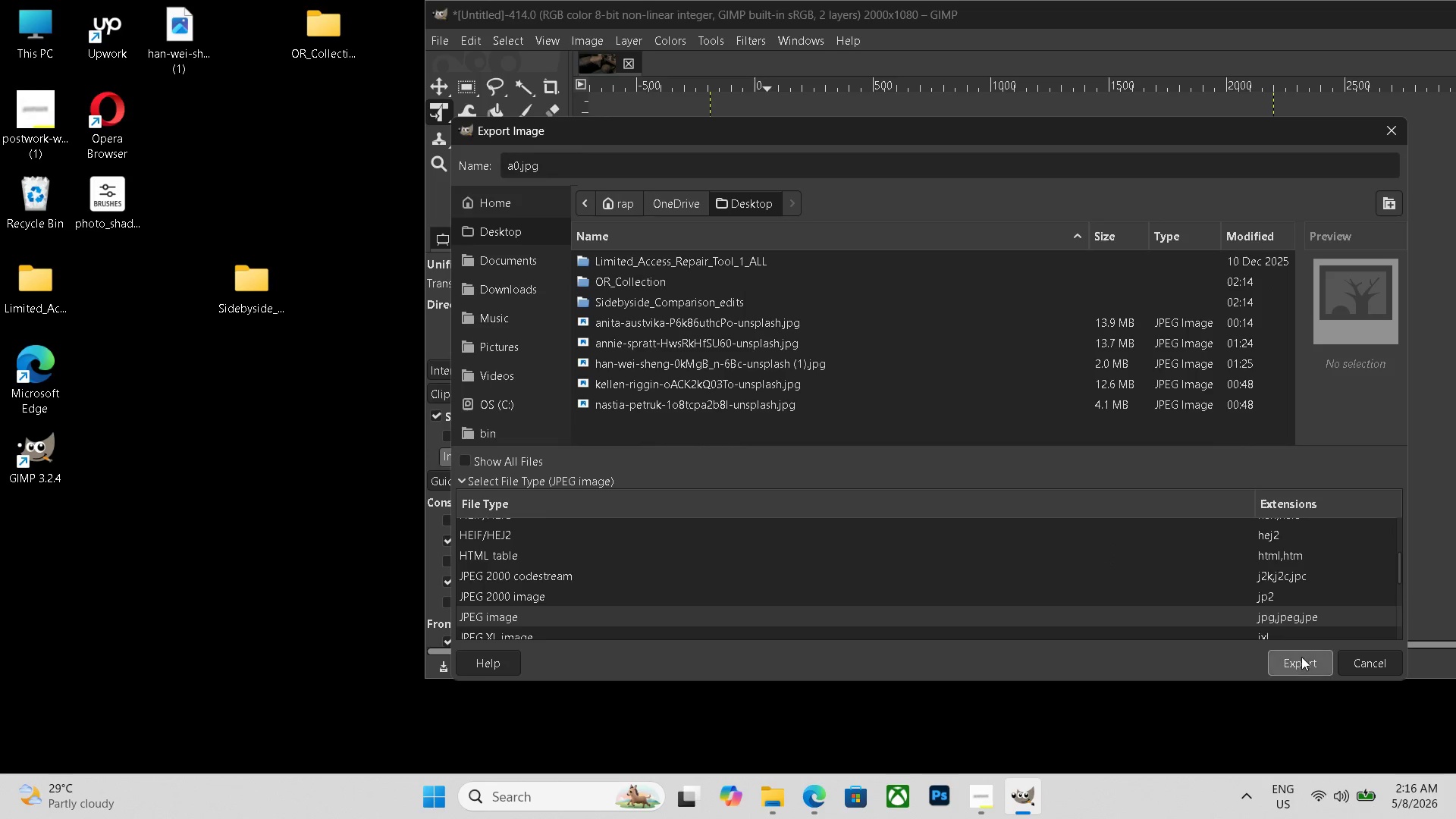 
left_click([1301, 657])
 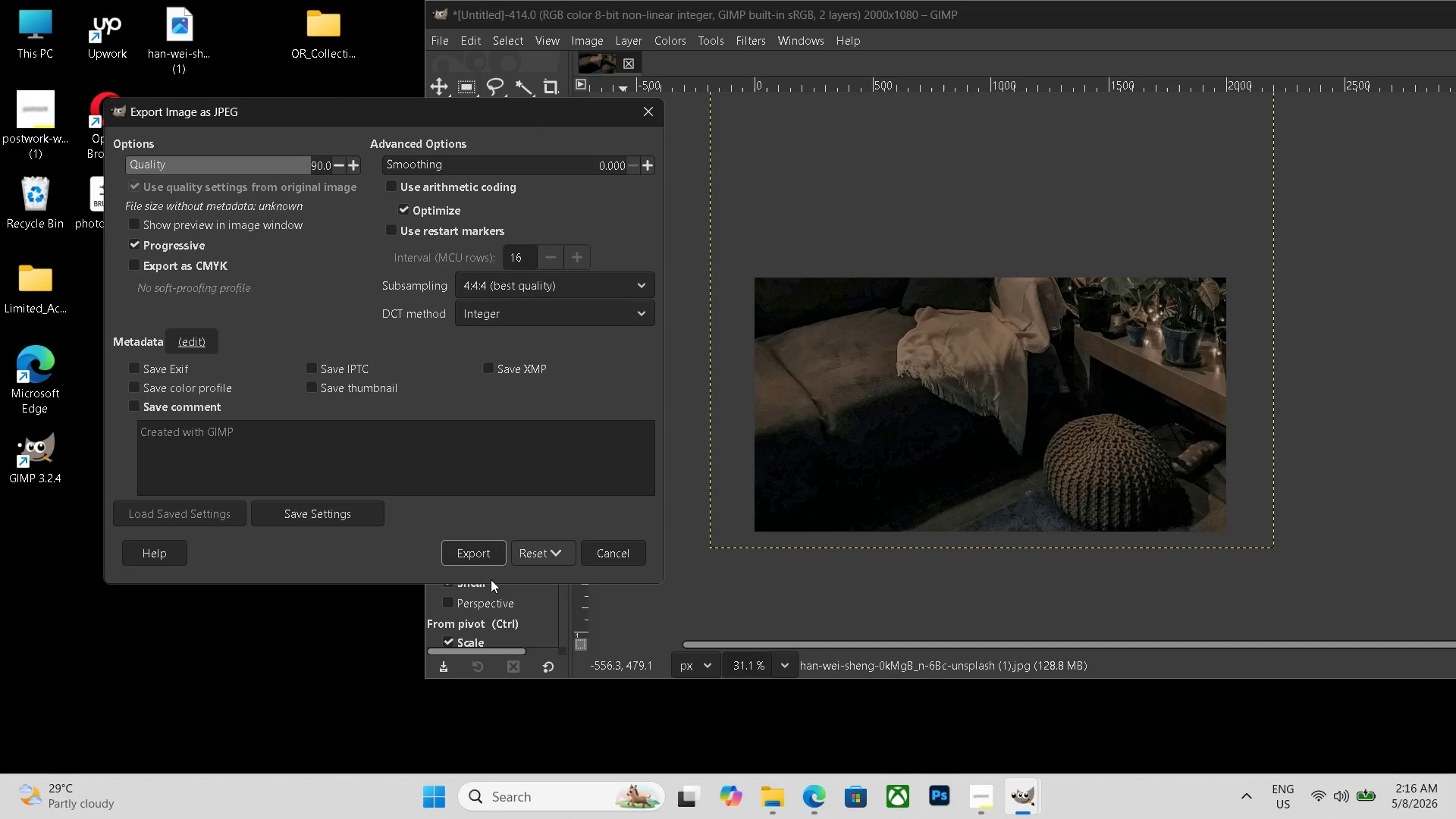 
left_click([482, 560])
 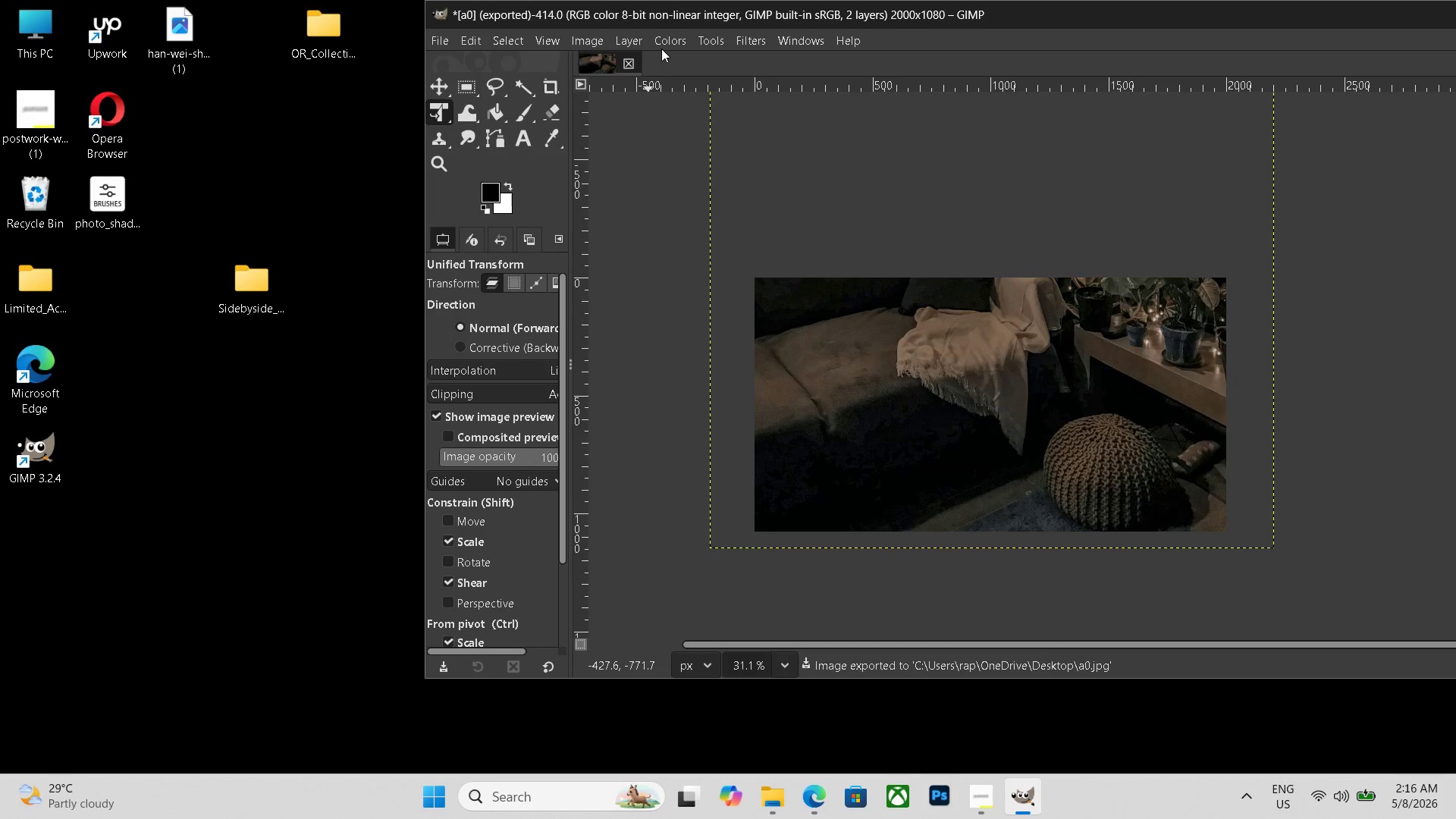 
left_click([661, 44])
 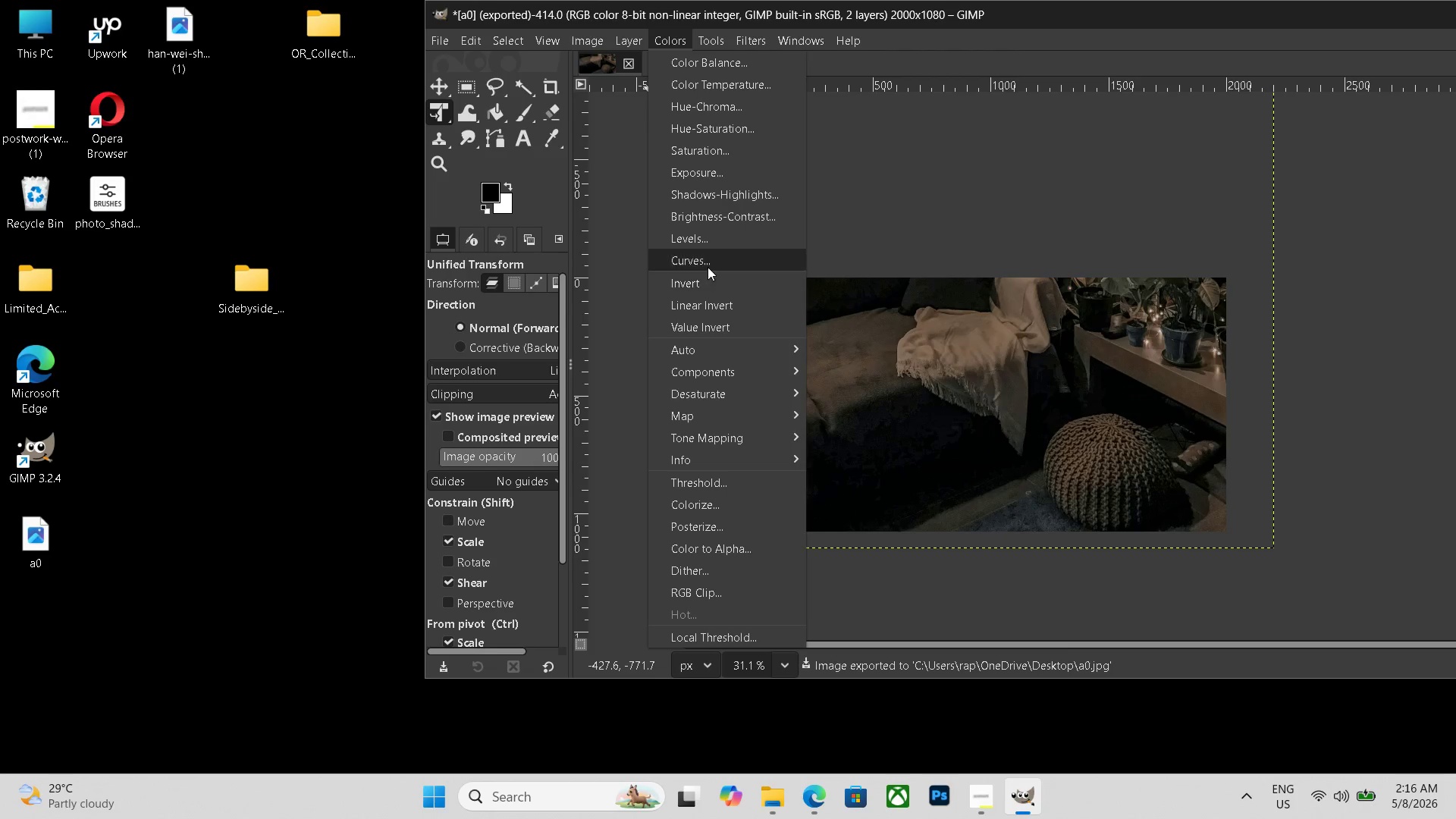 
left_click([708, 266])
 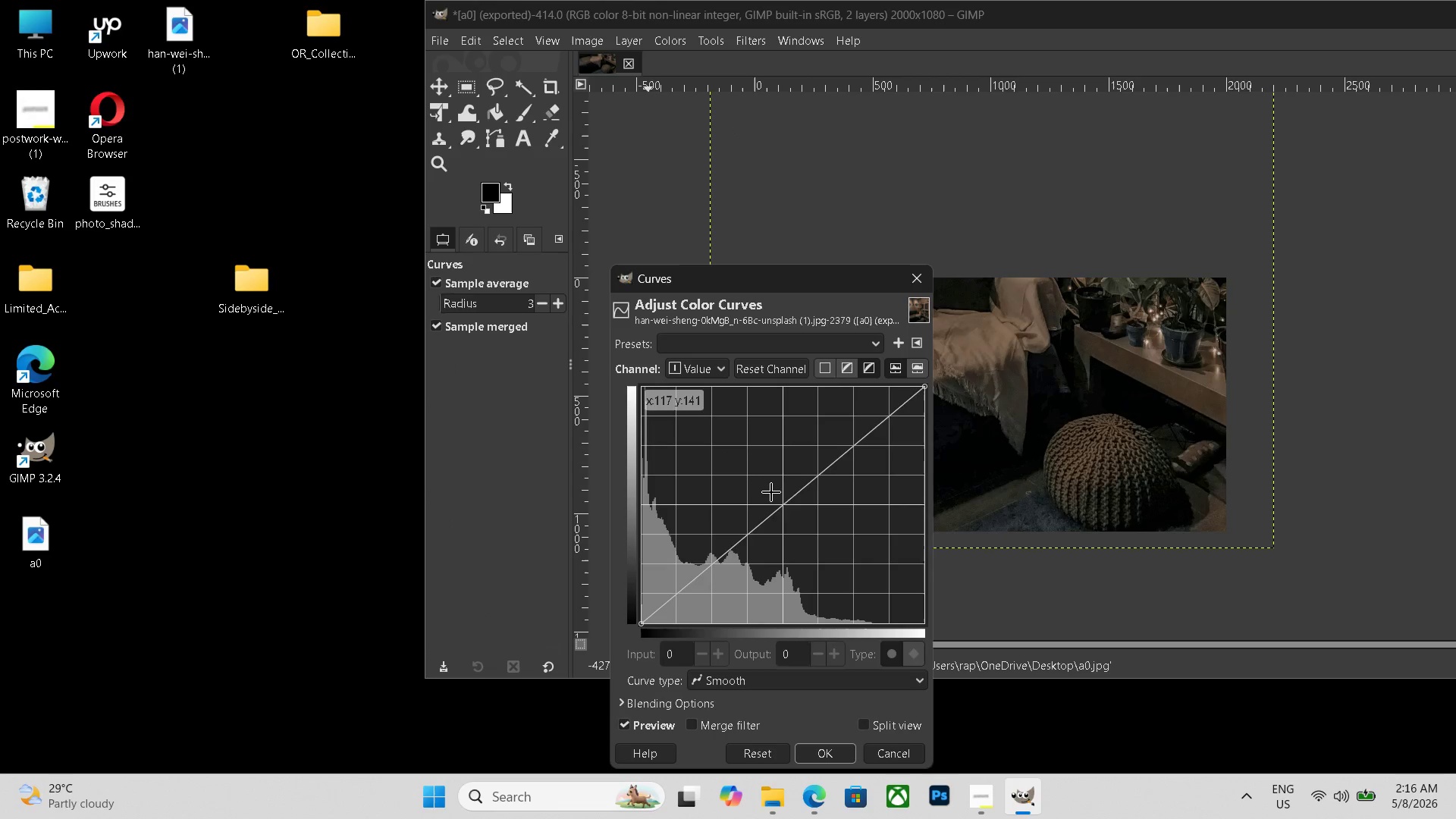 
left_click([771, 492])
 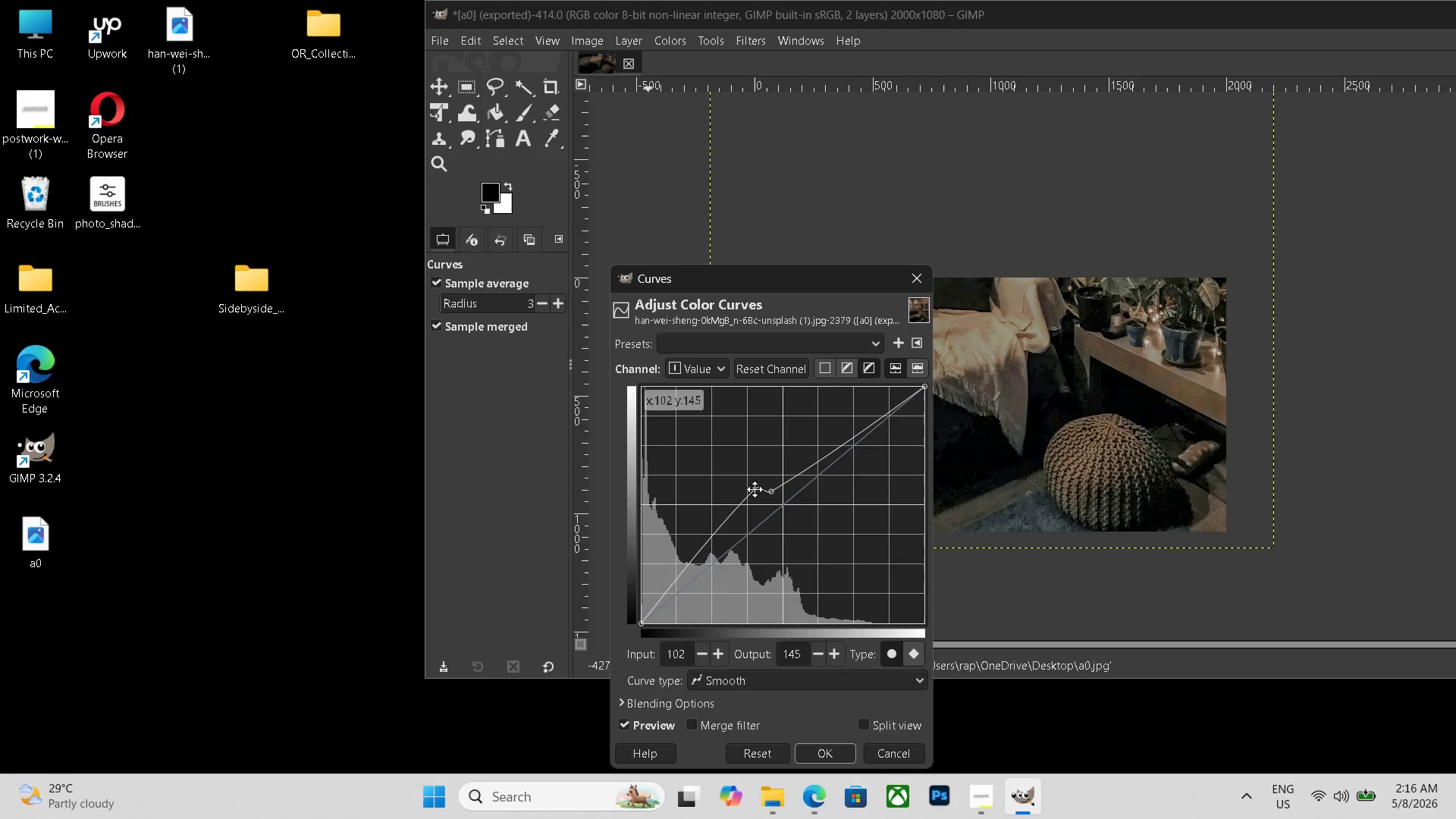 
key(Control+ControlLeft)
 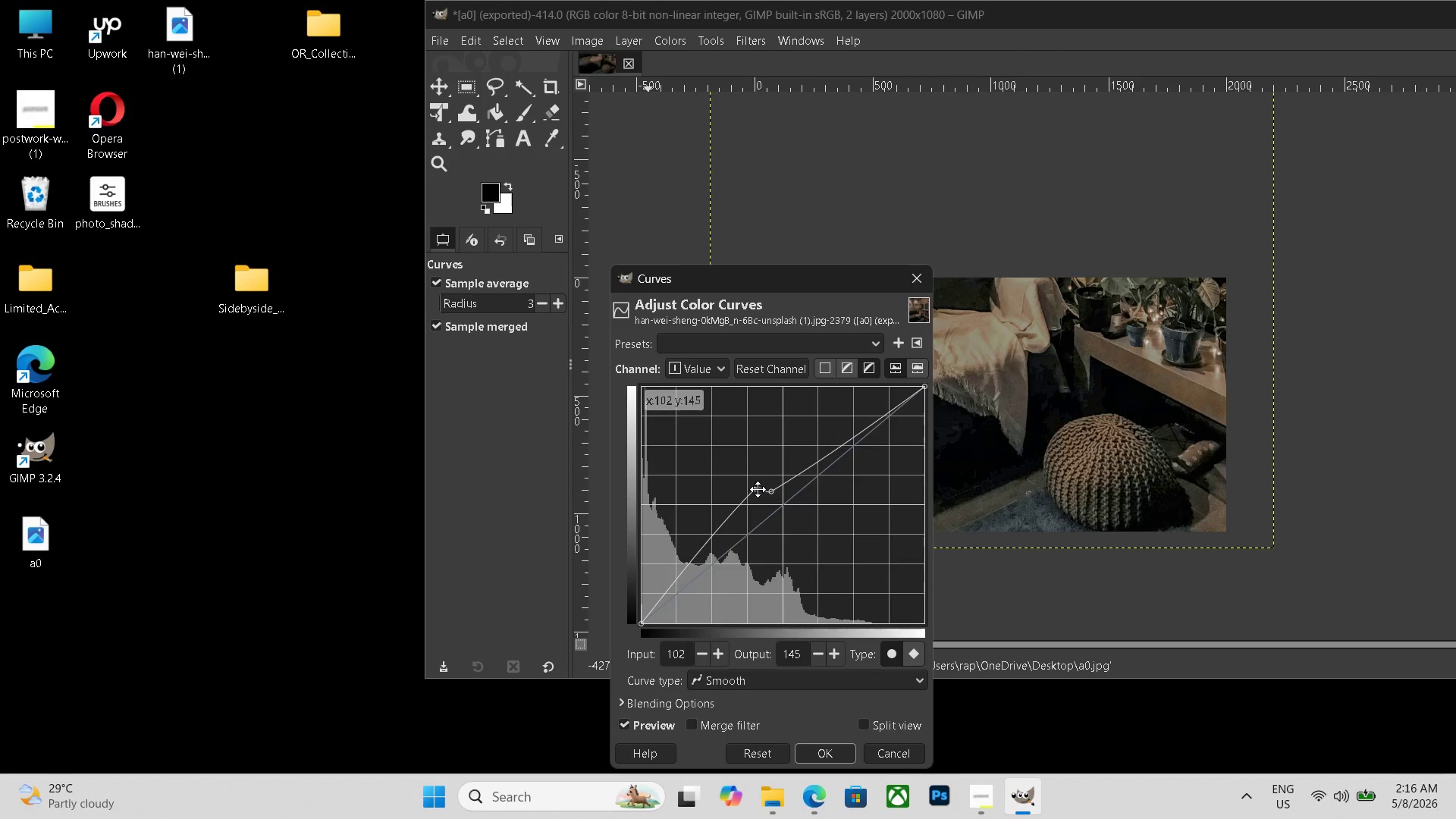 
key(Control+Z)
 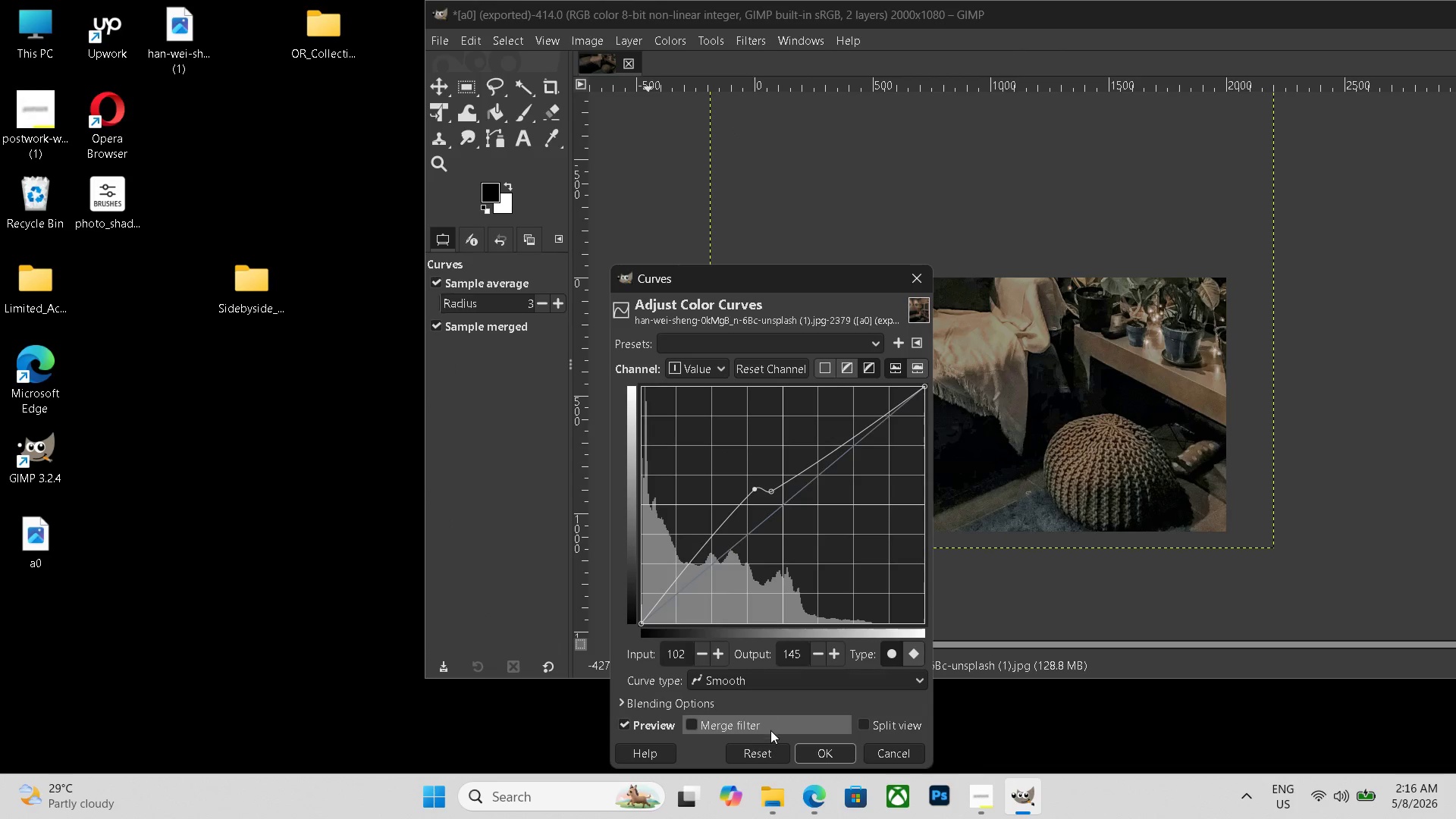 
left_click([765, 751])
 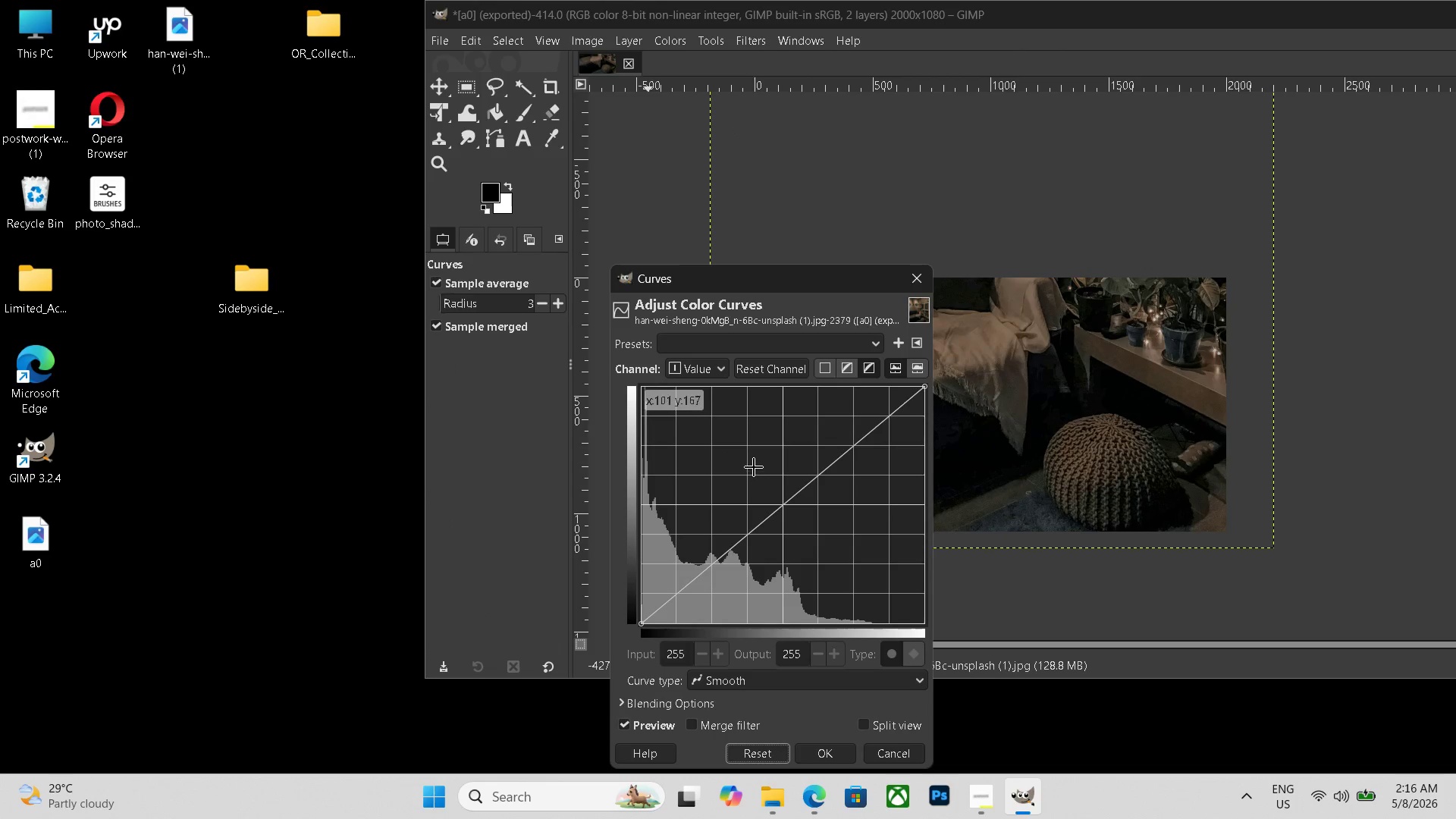 
left_click([754, 467])
 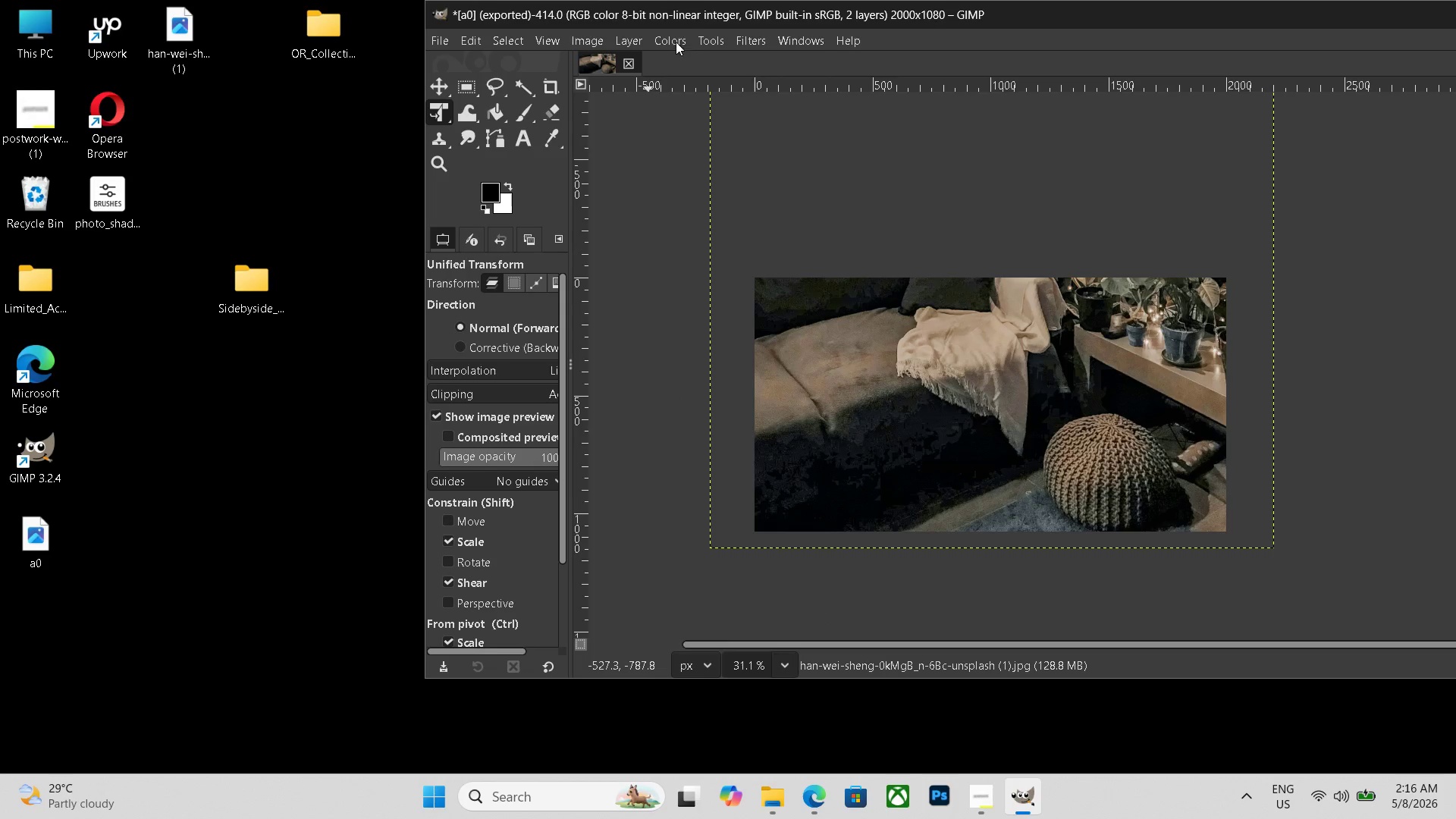 
left_click([726, 246])
 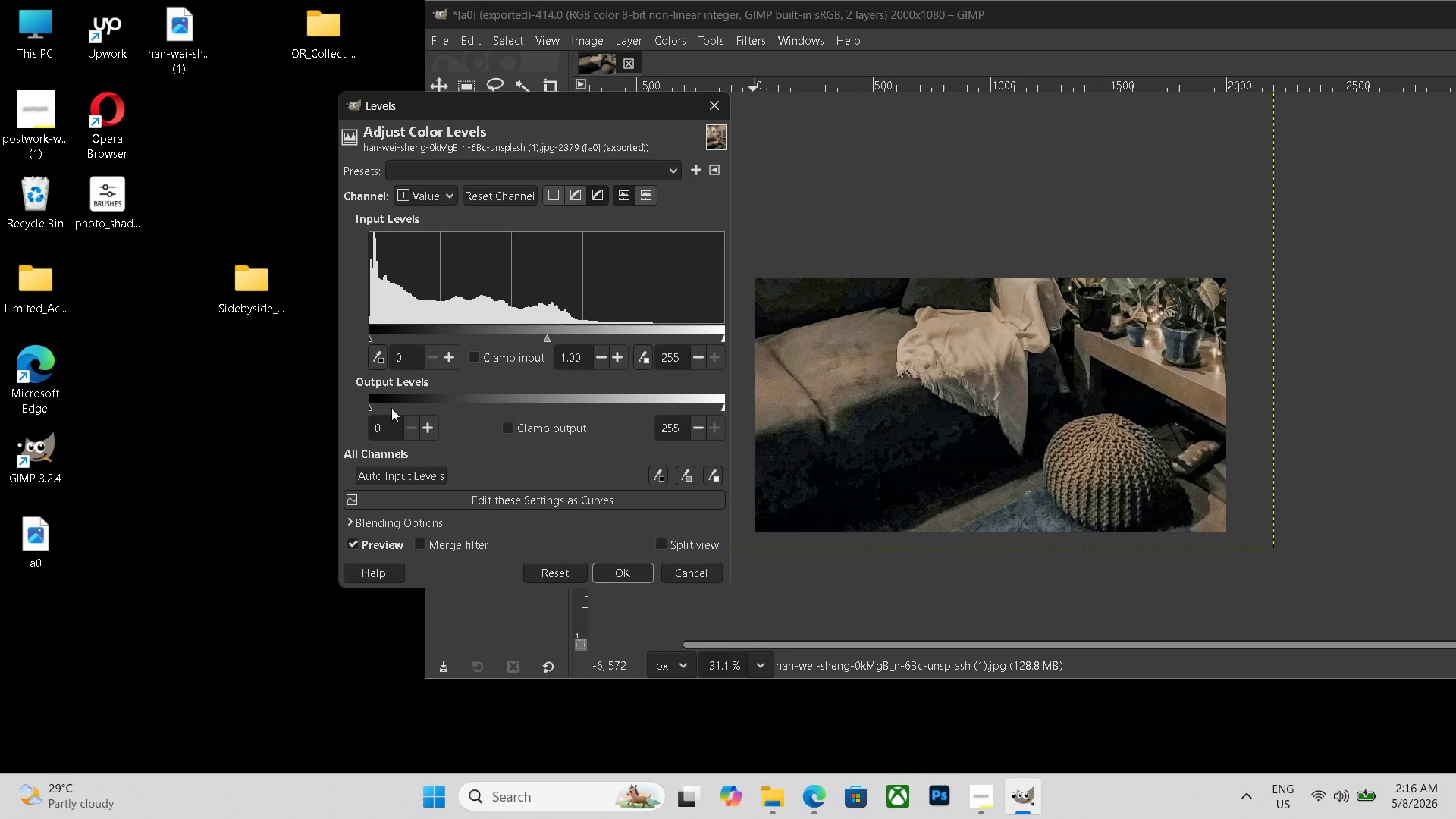 
left_click([382, 404])
 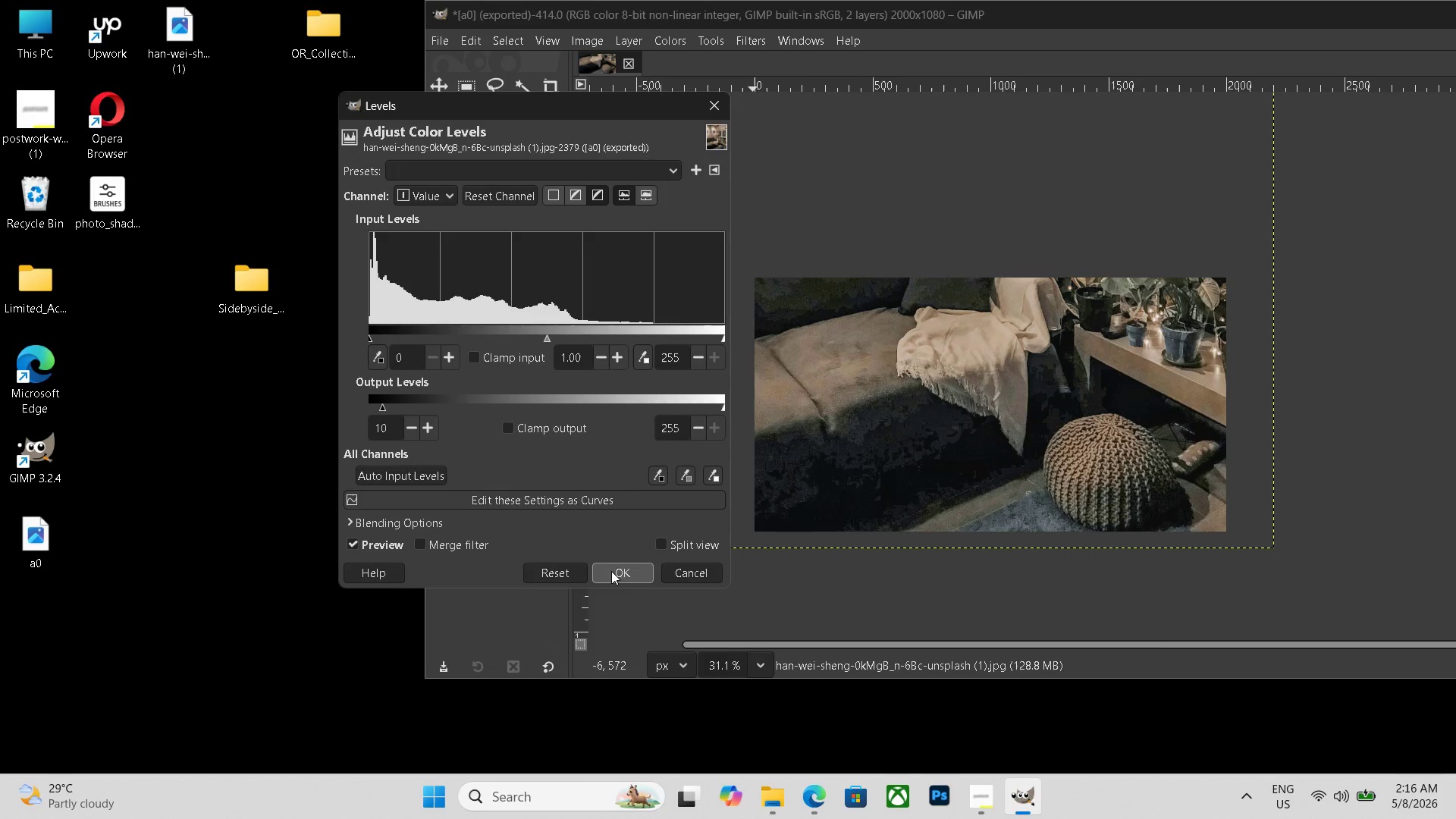 
left_click([612, 571])
 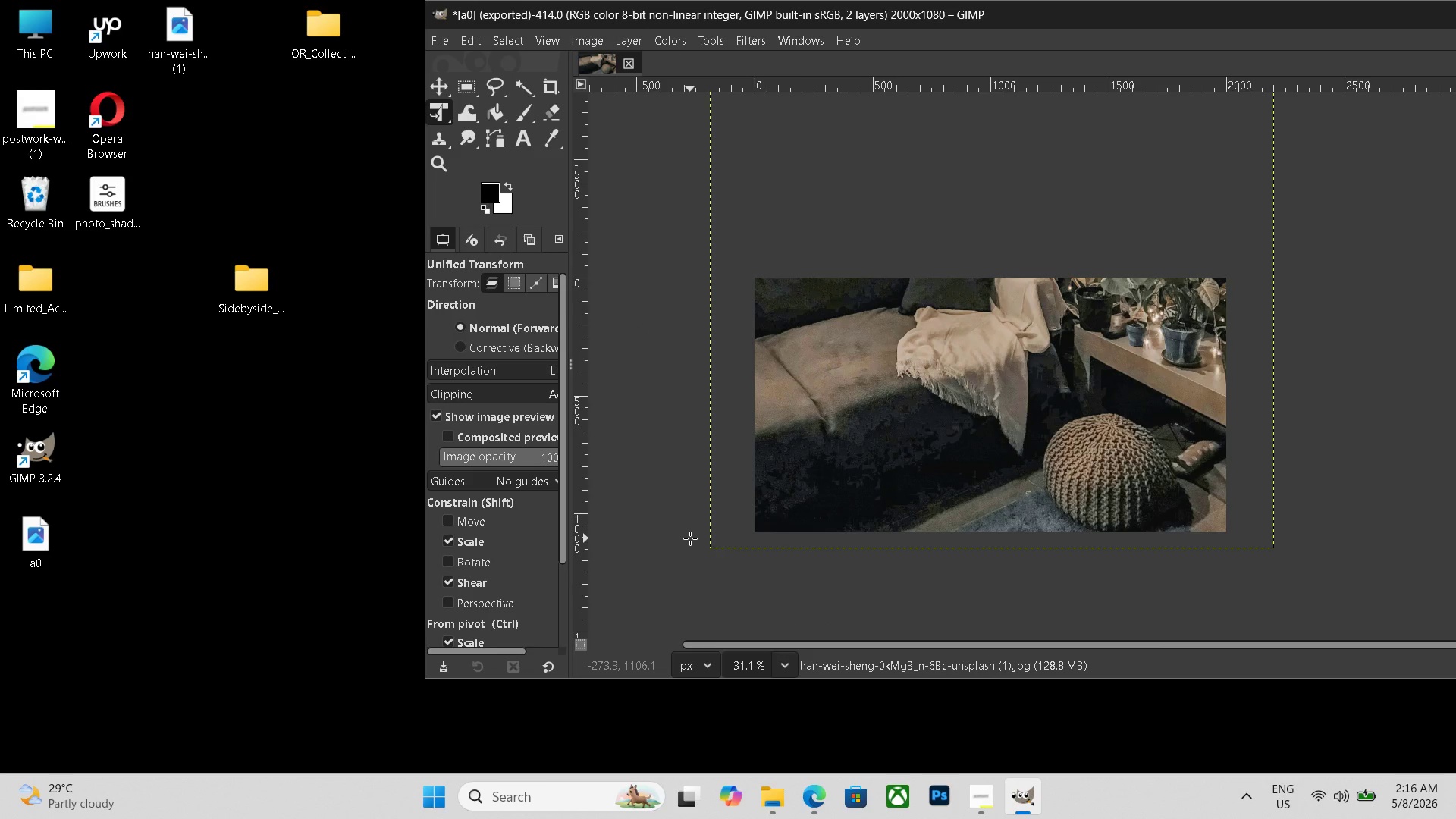 
wait(9.02)
 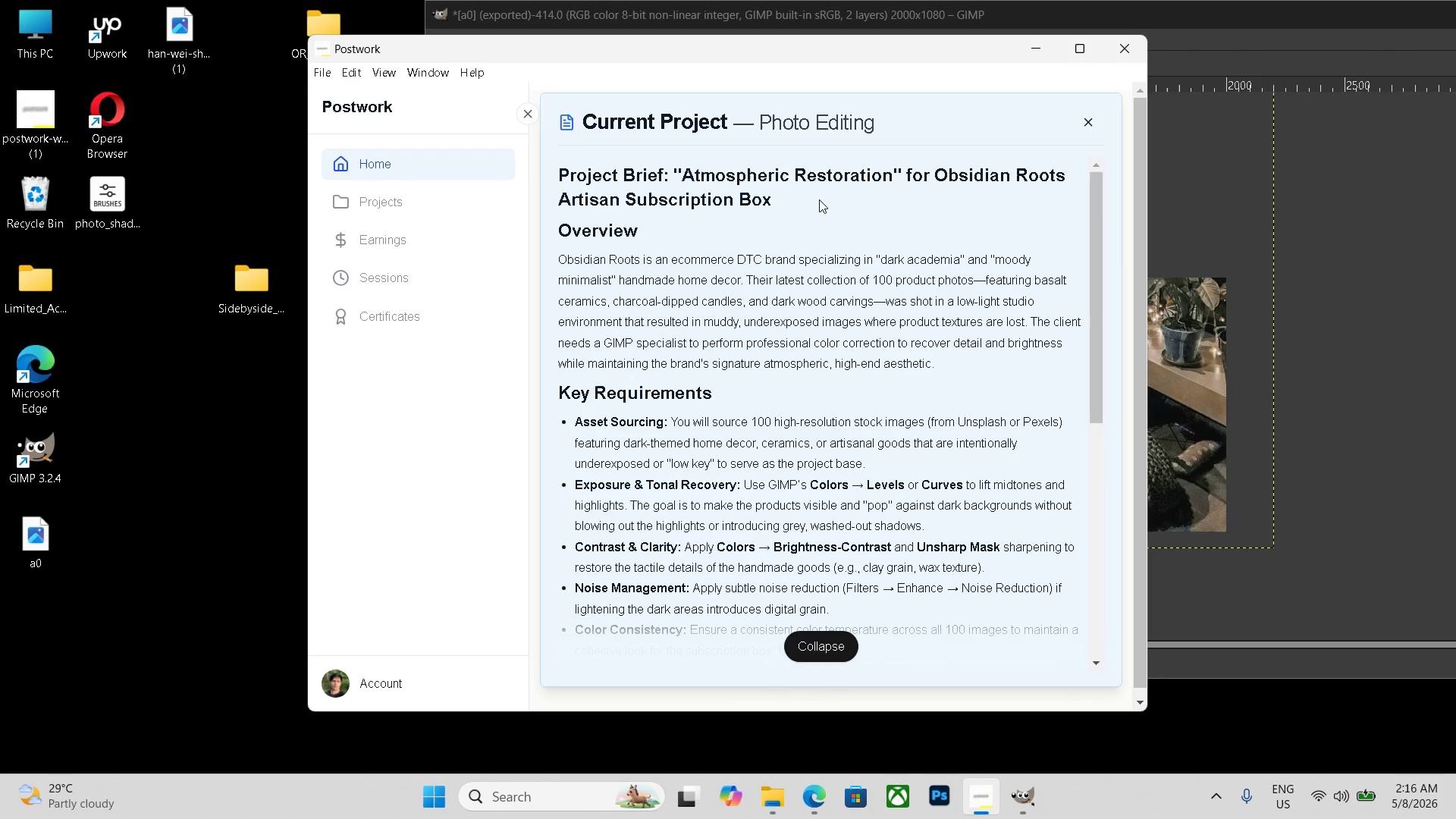 
scroll: coordinate [817, 200], scroll_direction: down, amount: 3.0